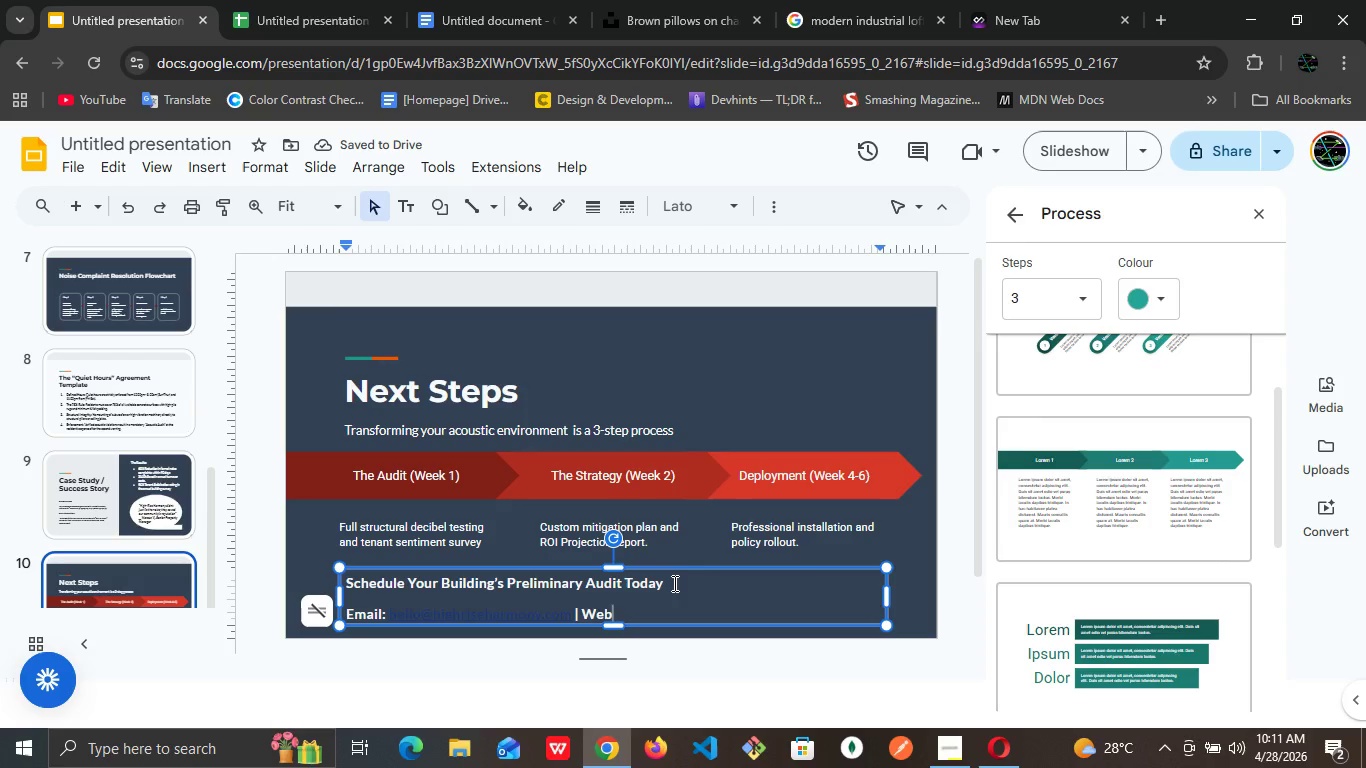 
key(Space)
 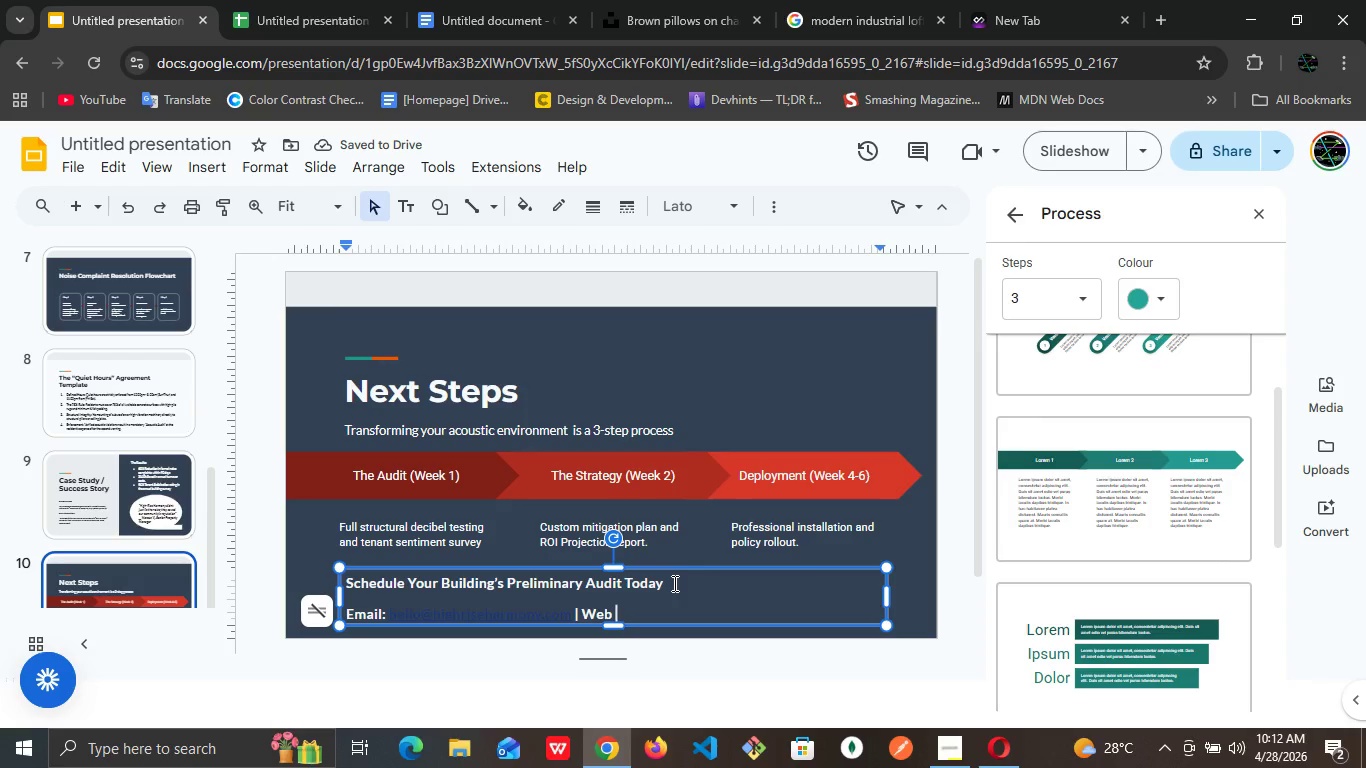 
key(Backspace)
type(: www.)
 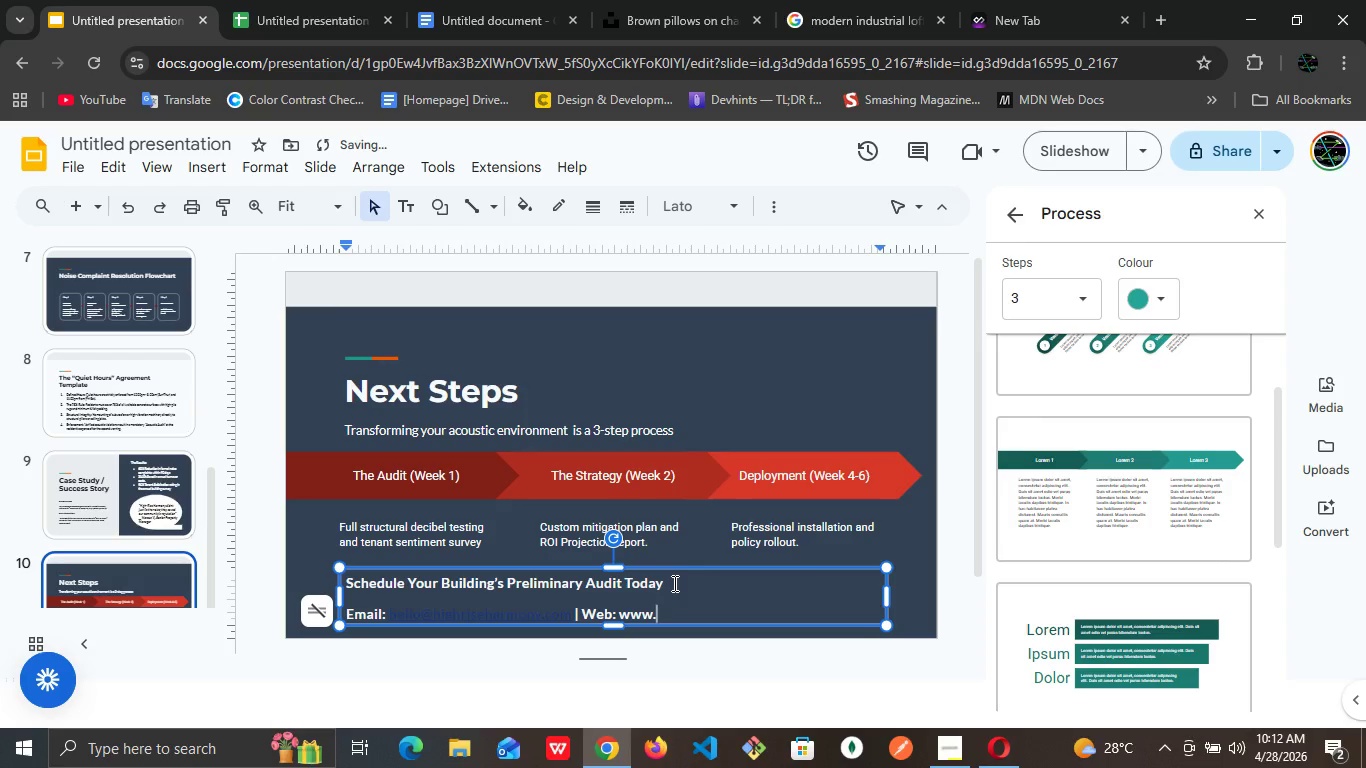 
type(highriseharmony.com )
 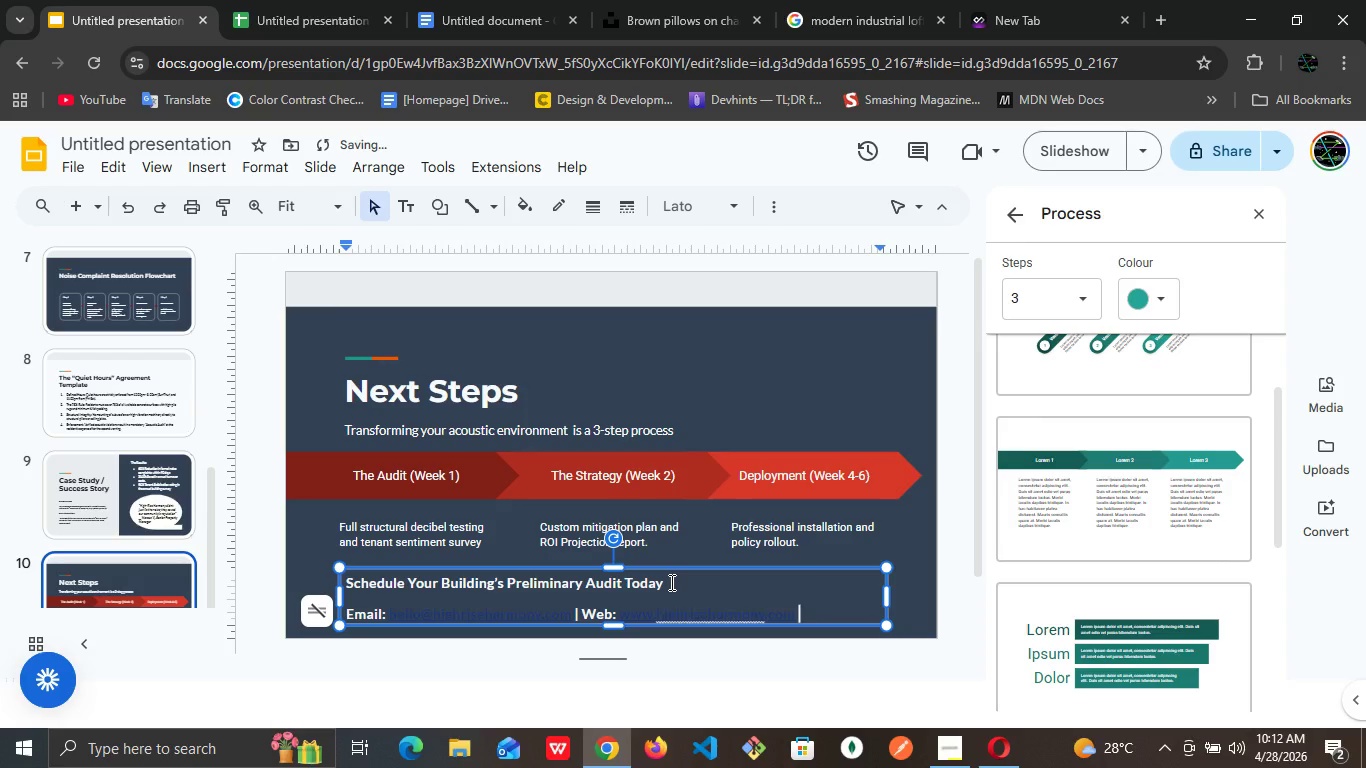 
key(Control+A)
 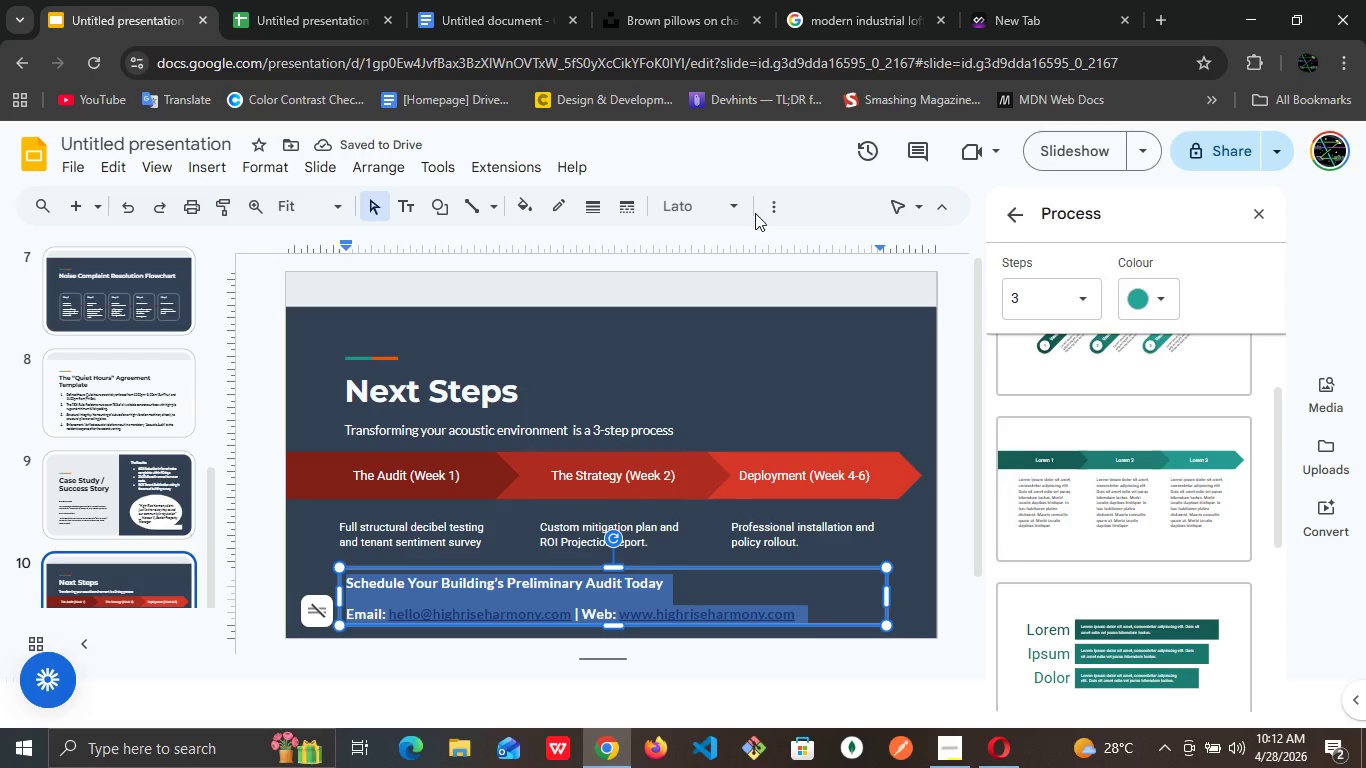 
left_click([764, 211])
 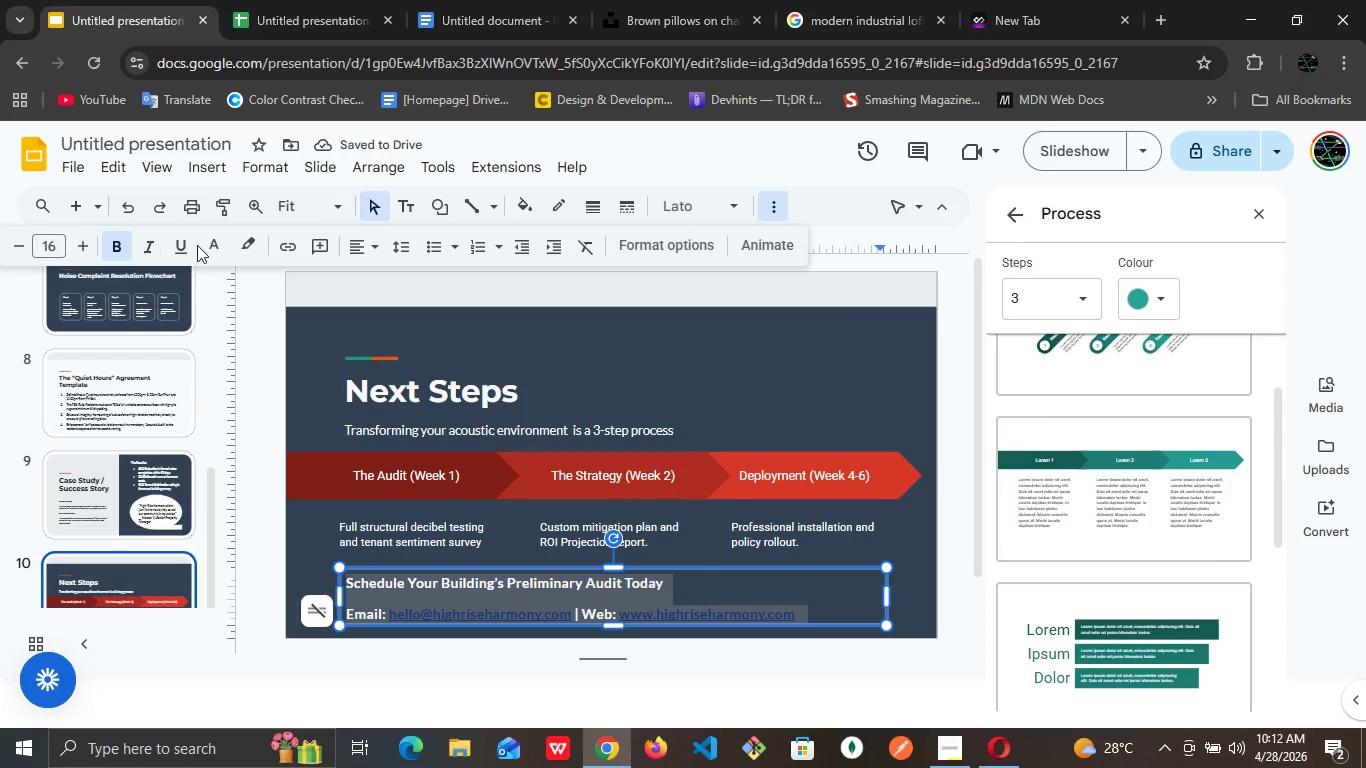 
left_click([209, 237])
 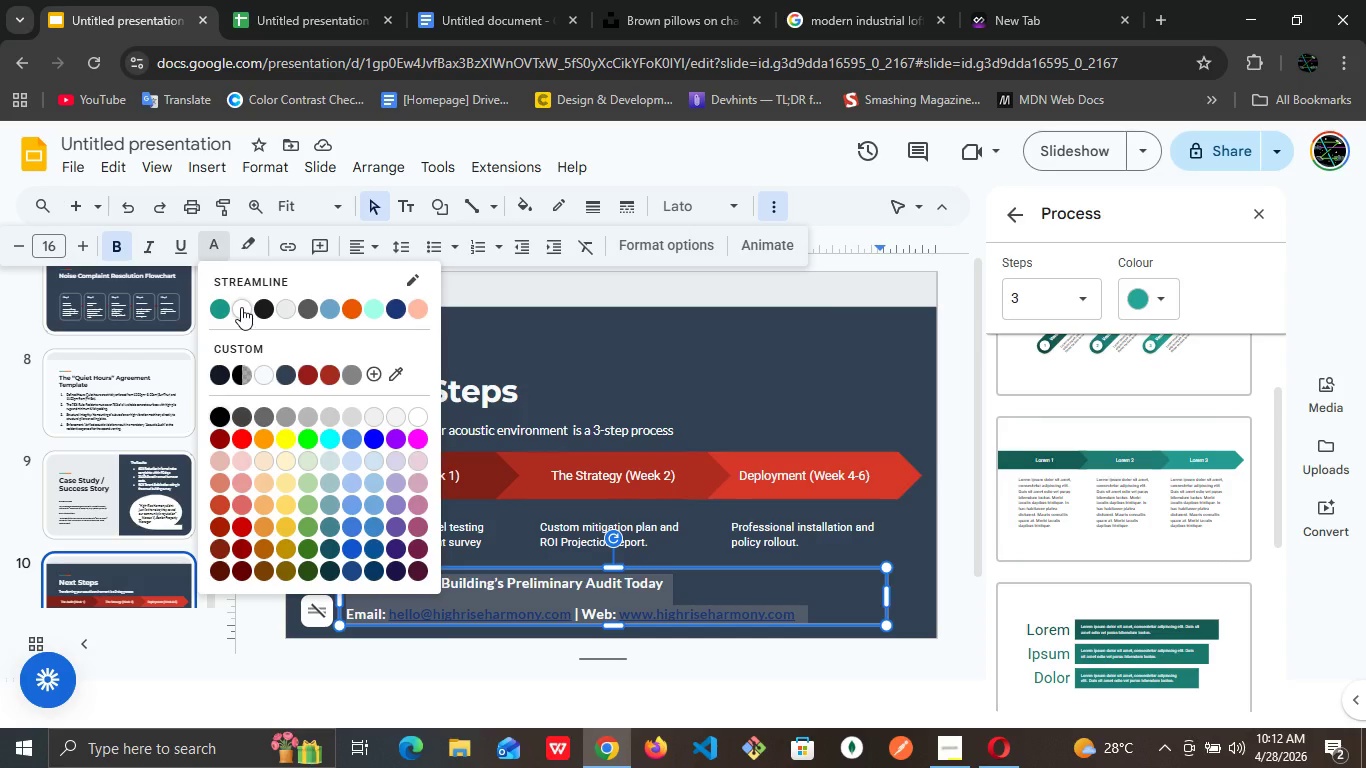 
left_click([241, 307])
 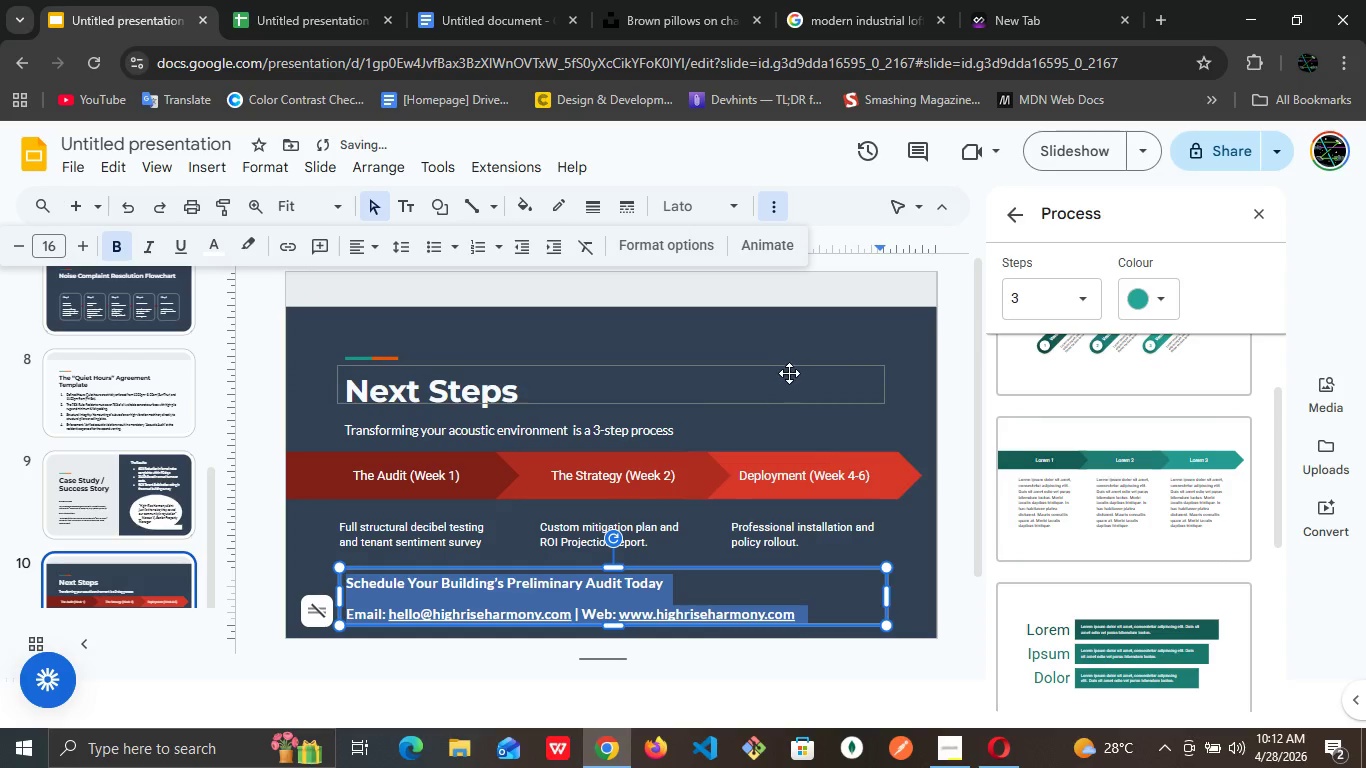 
left_click([799, 355])
 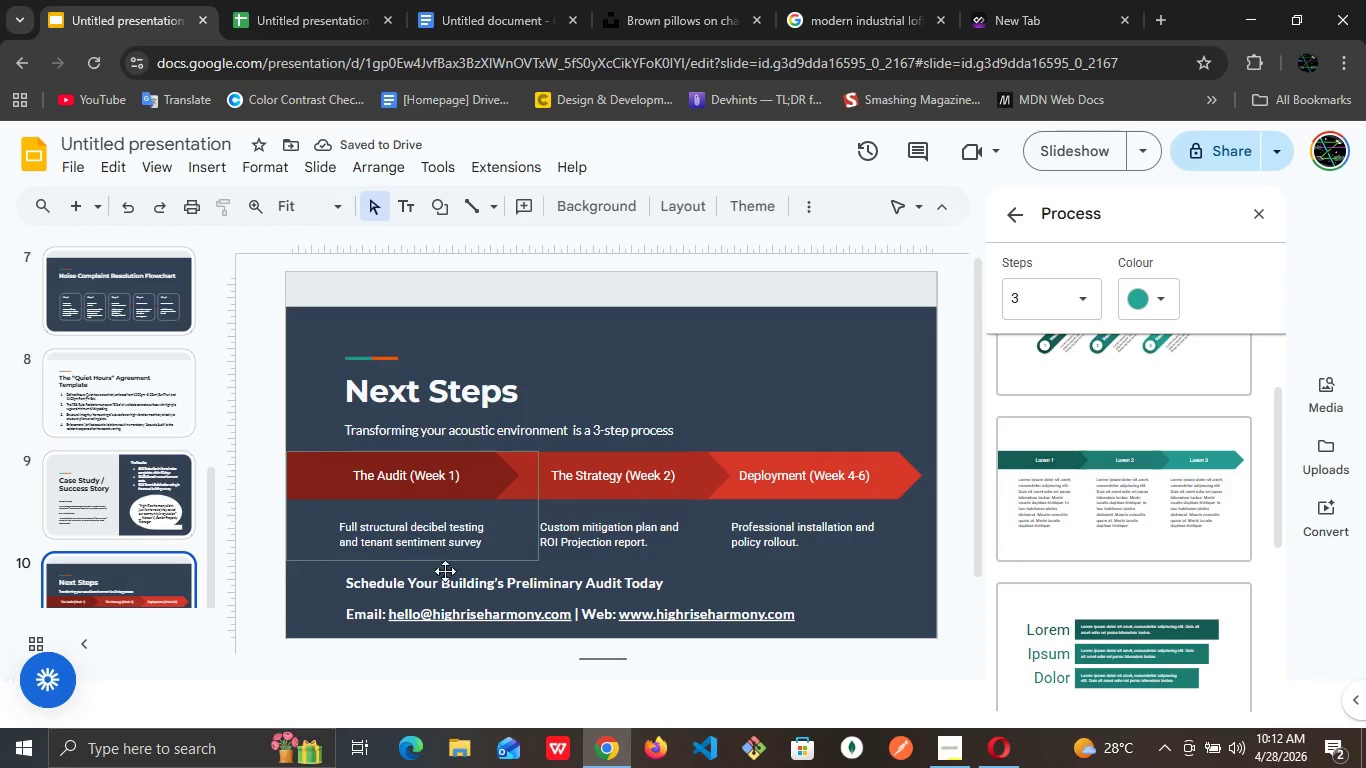 
double_click([415, 618])
 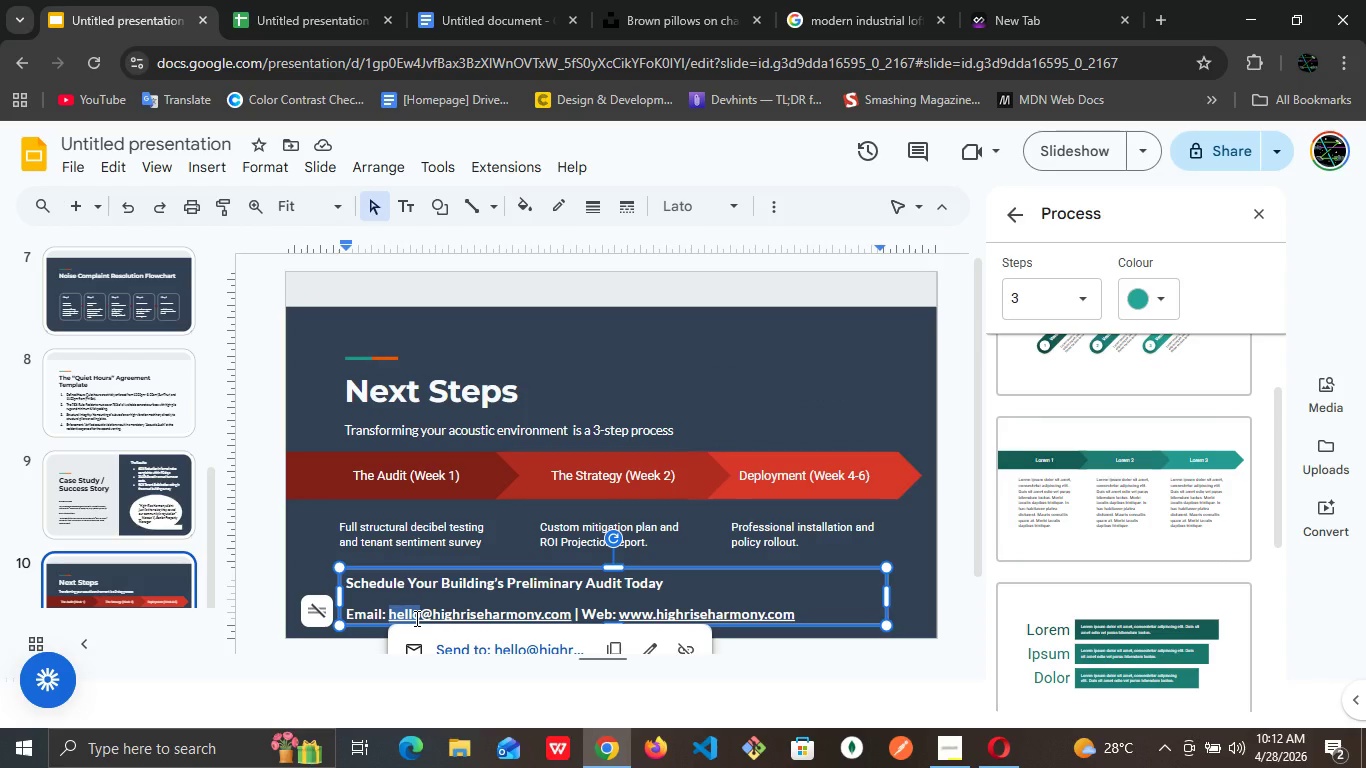 
triple_click([415, 618])
 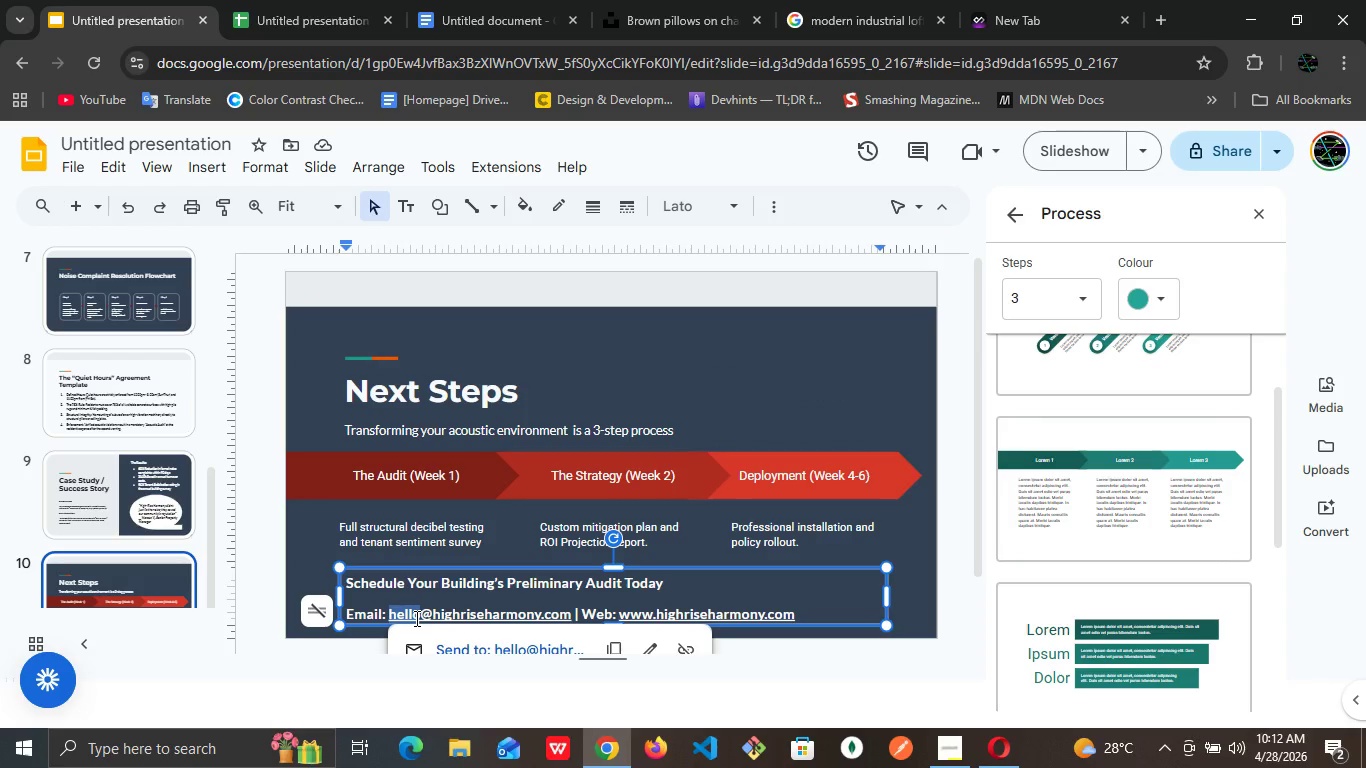 
triple_click([415, 618])
 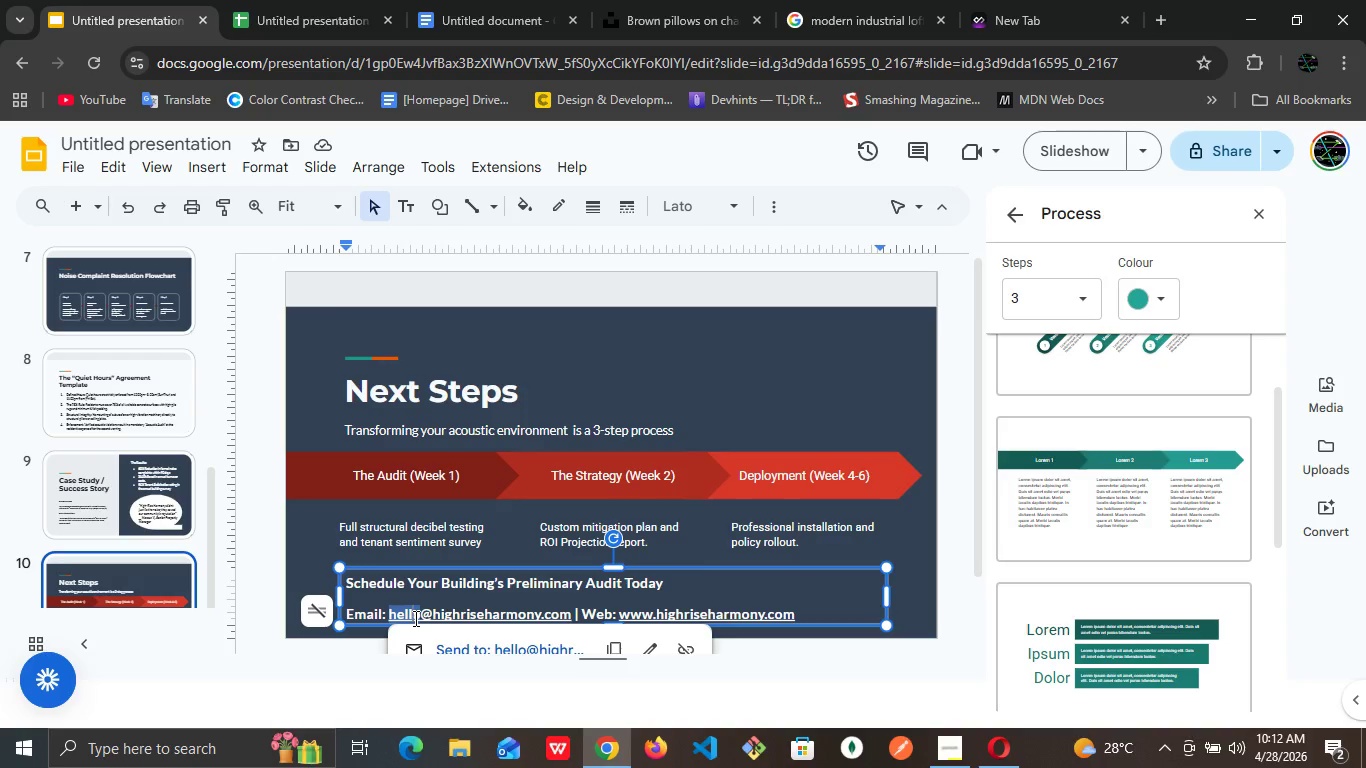 
double_click([414, 618])
 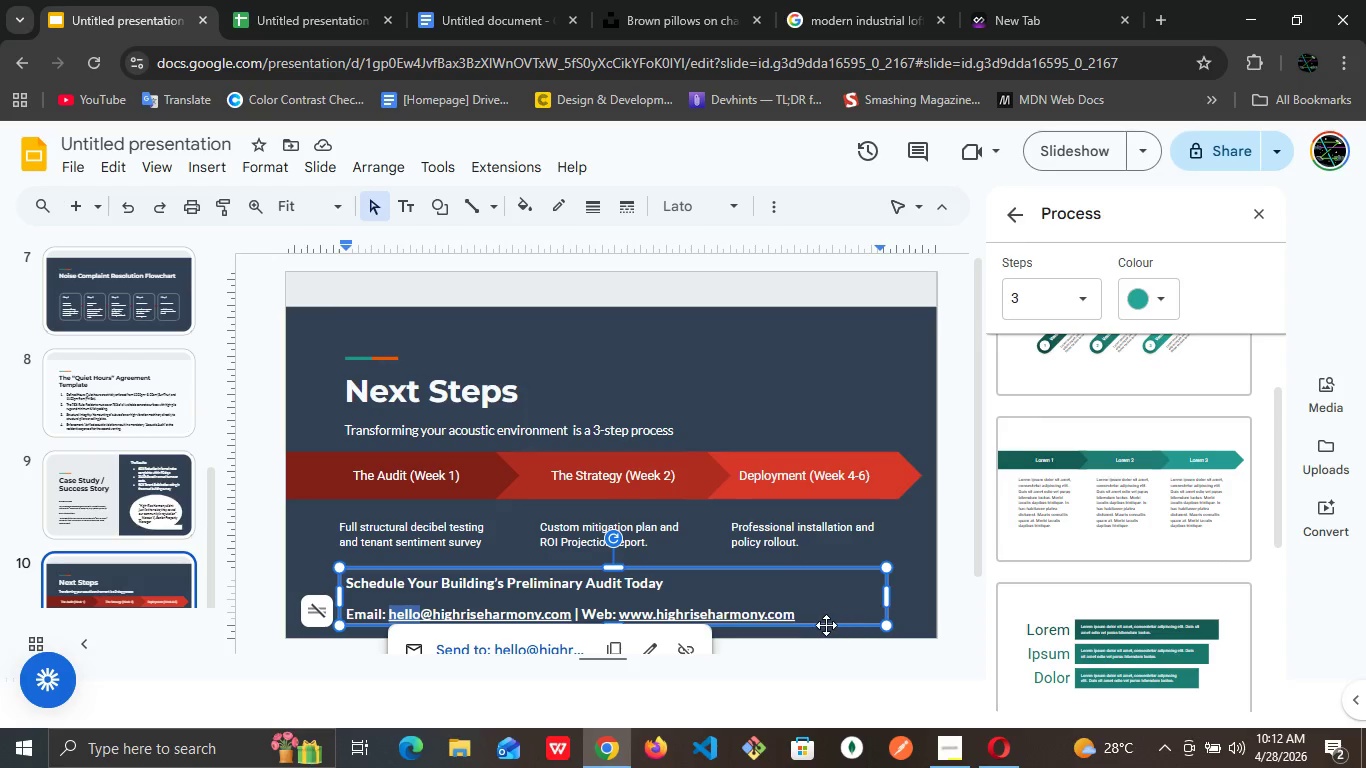 
left_click([824, 612])
 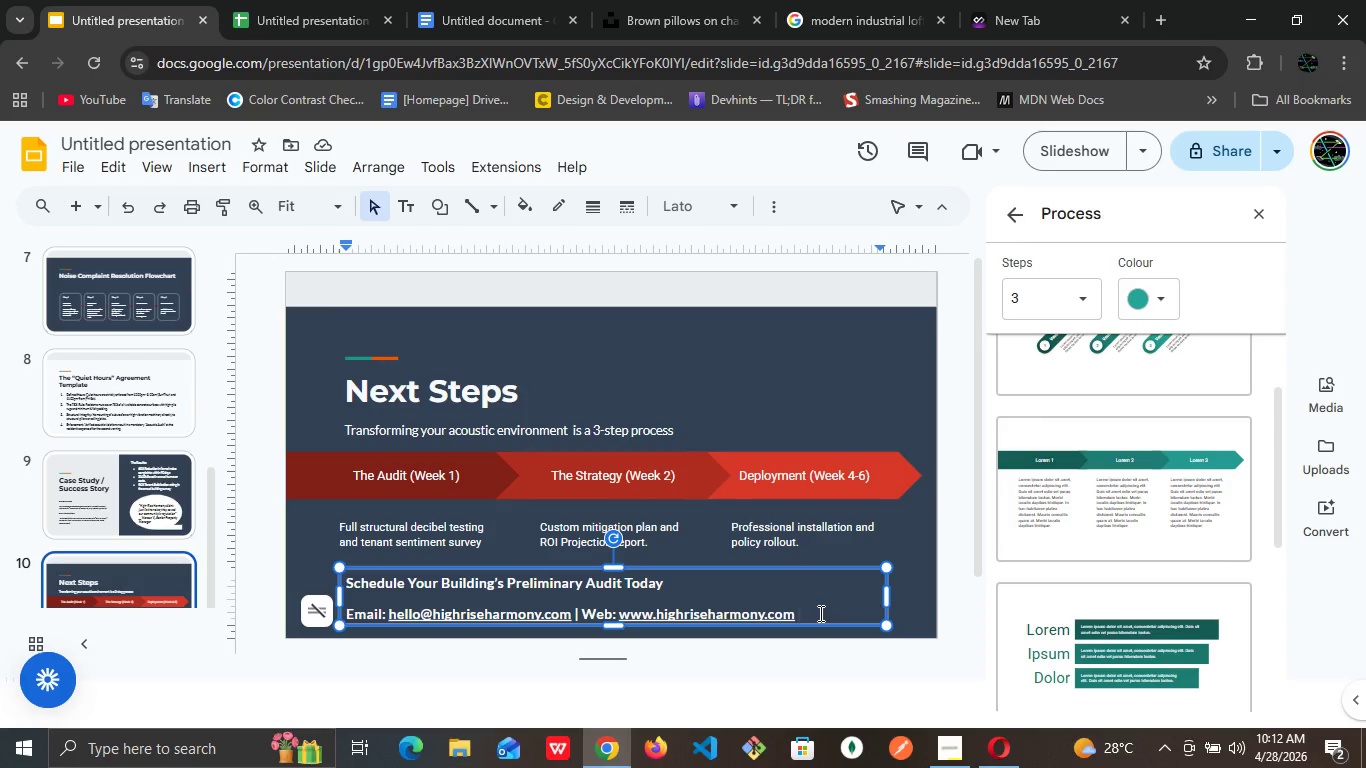 
left_click_drag(start_coordinate=[819, 613], to_coordinate=[335, 615])
 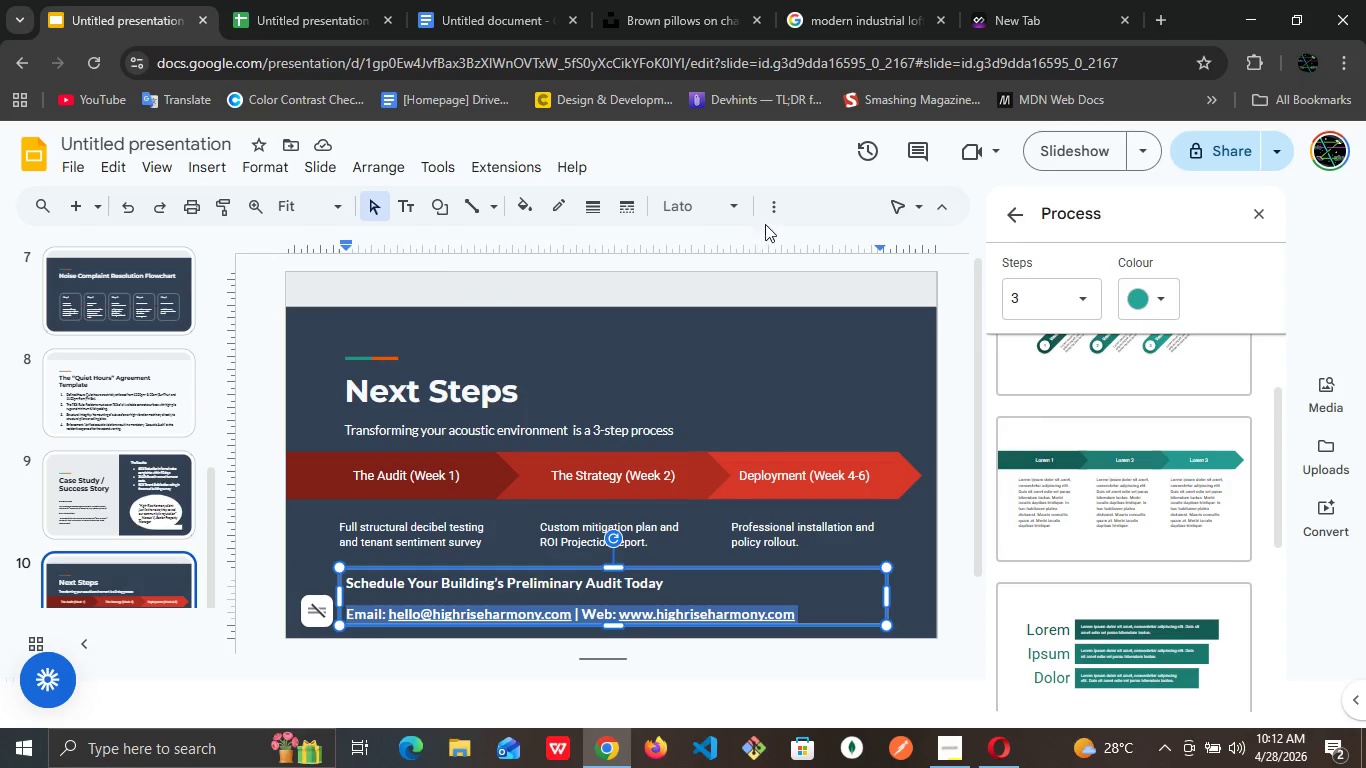 
left_click([776, 215])
 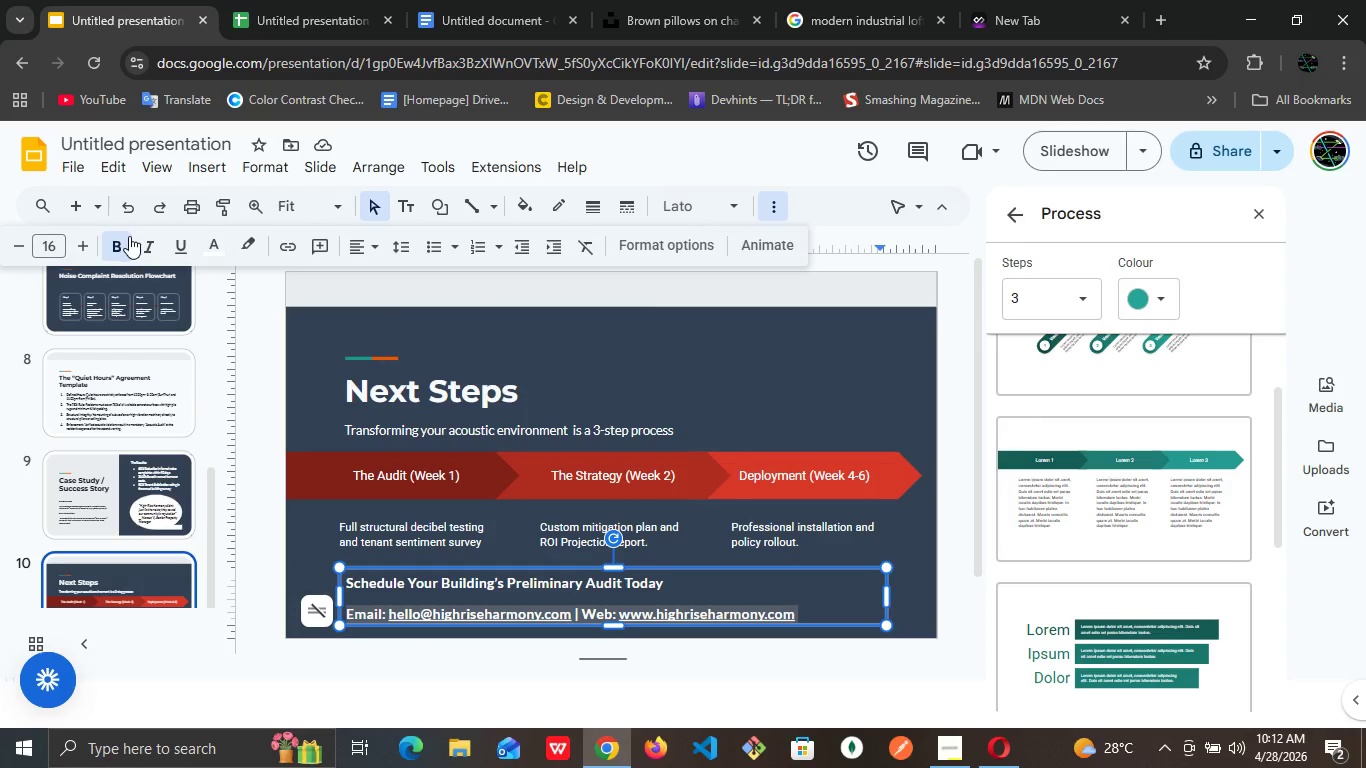 
left_click([120, 247])
 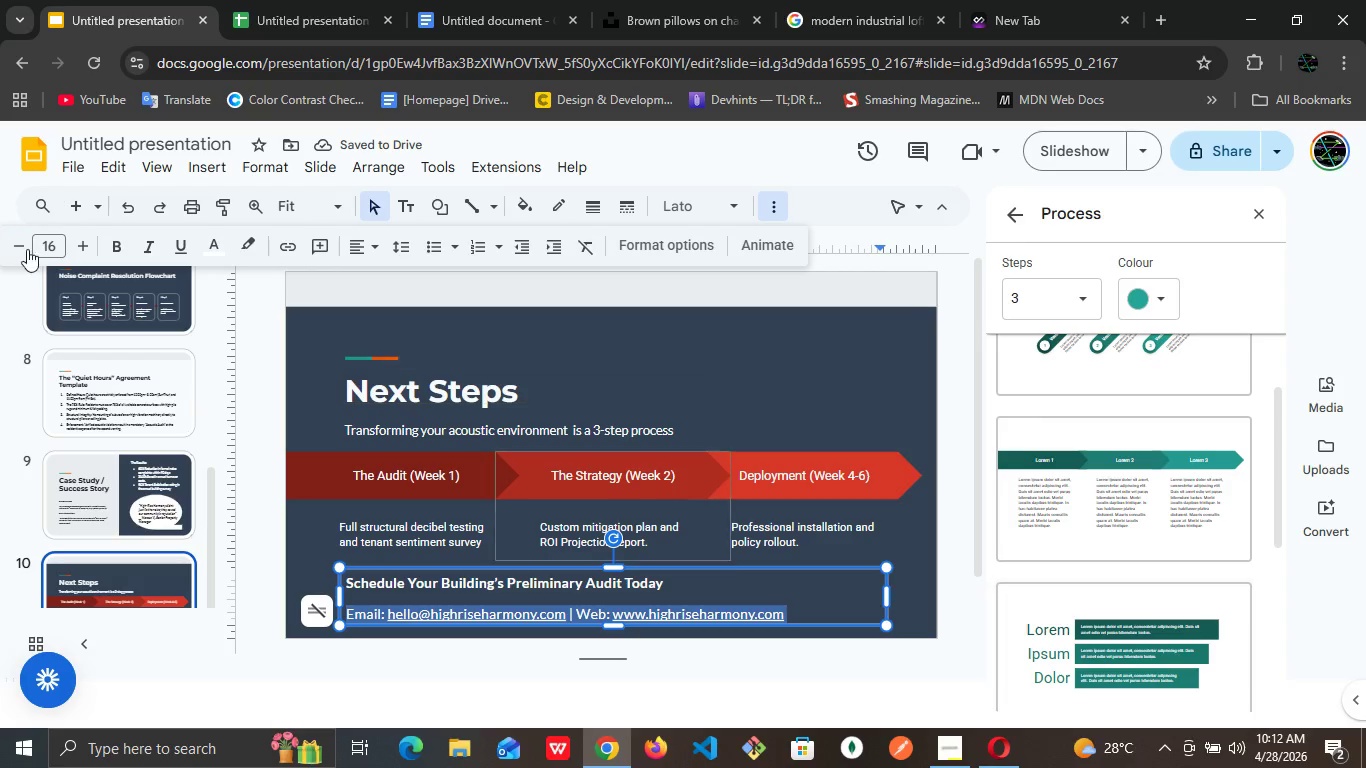 
left_click([43, 245])
 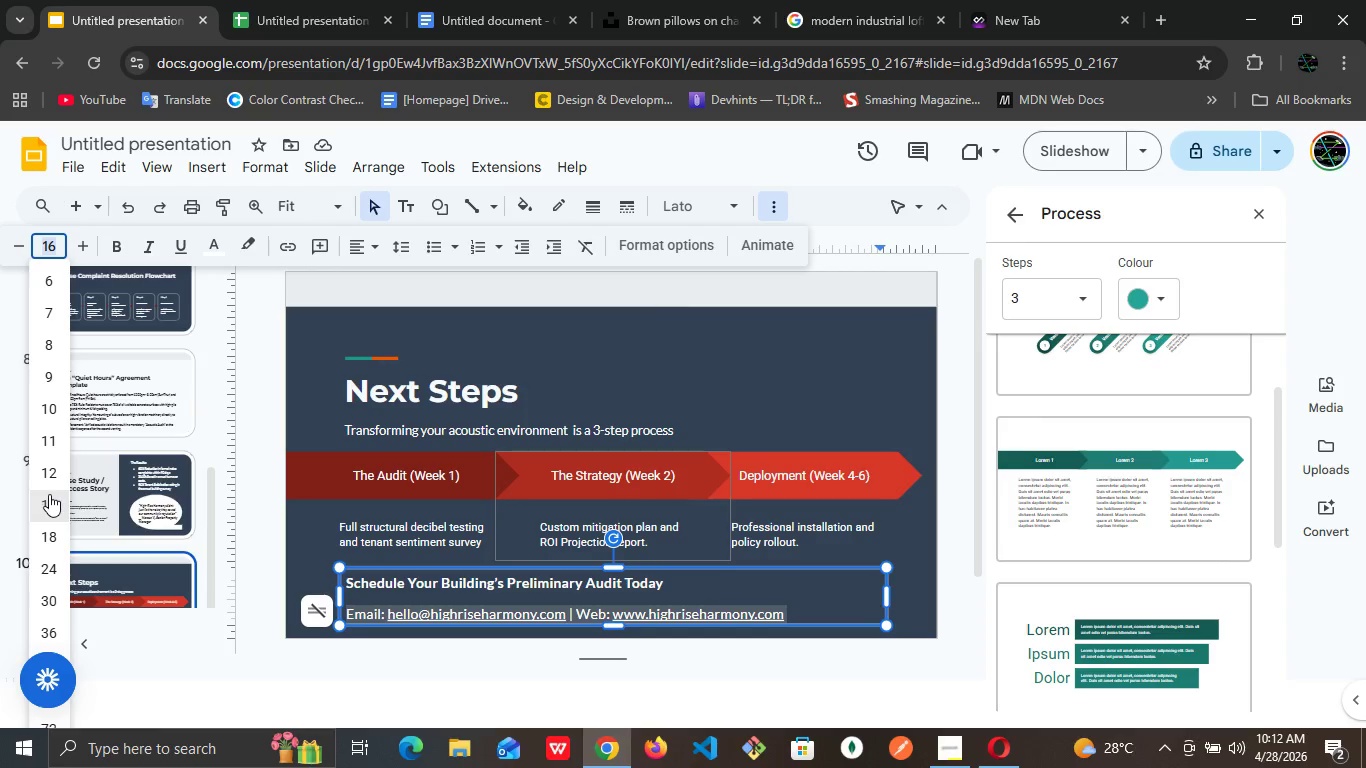 
left_click([49, 496])
 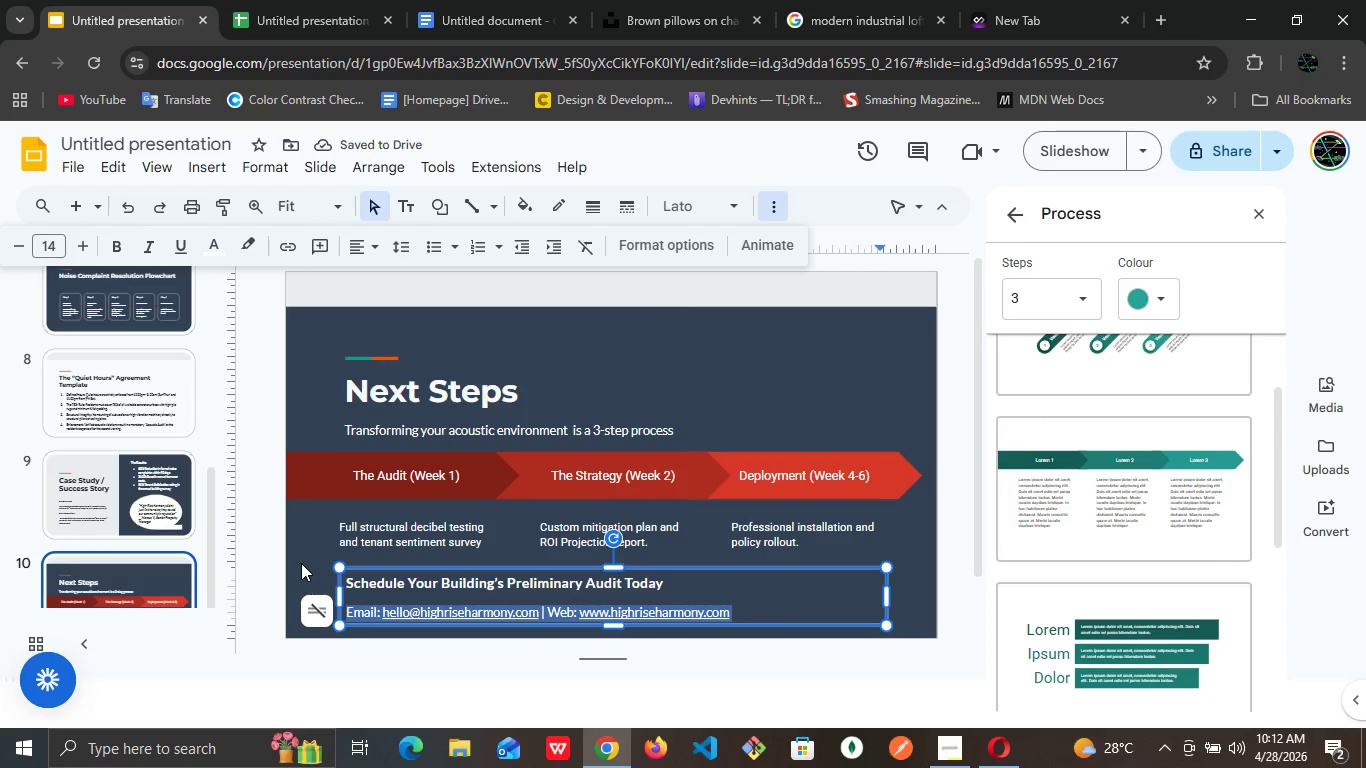 
left_click([301, 563])
 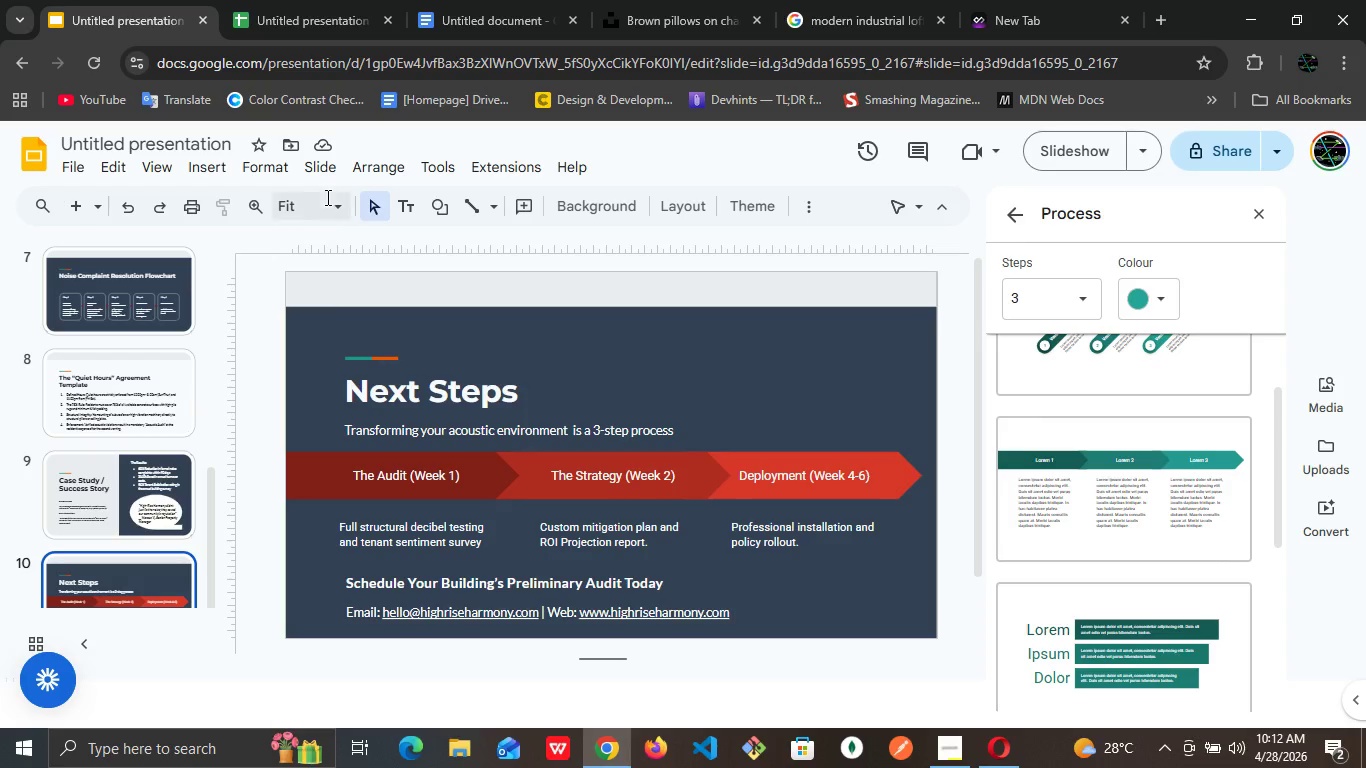 
left_click([336, 214])
 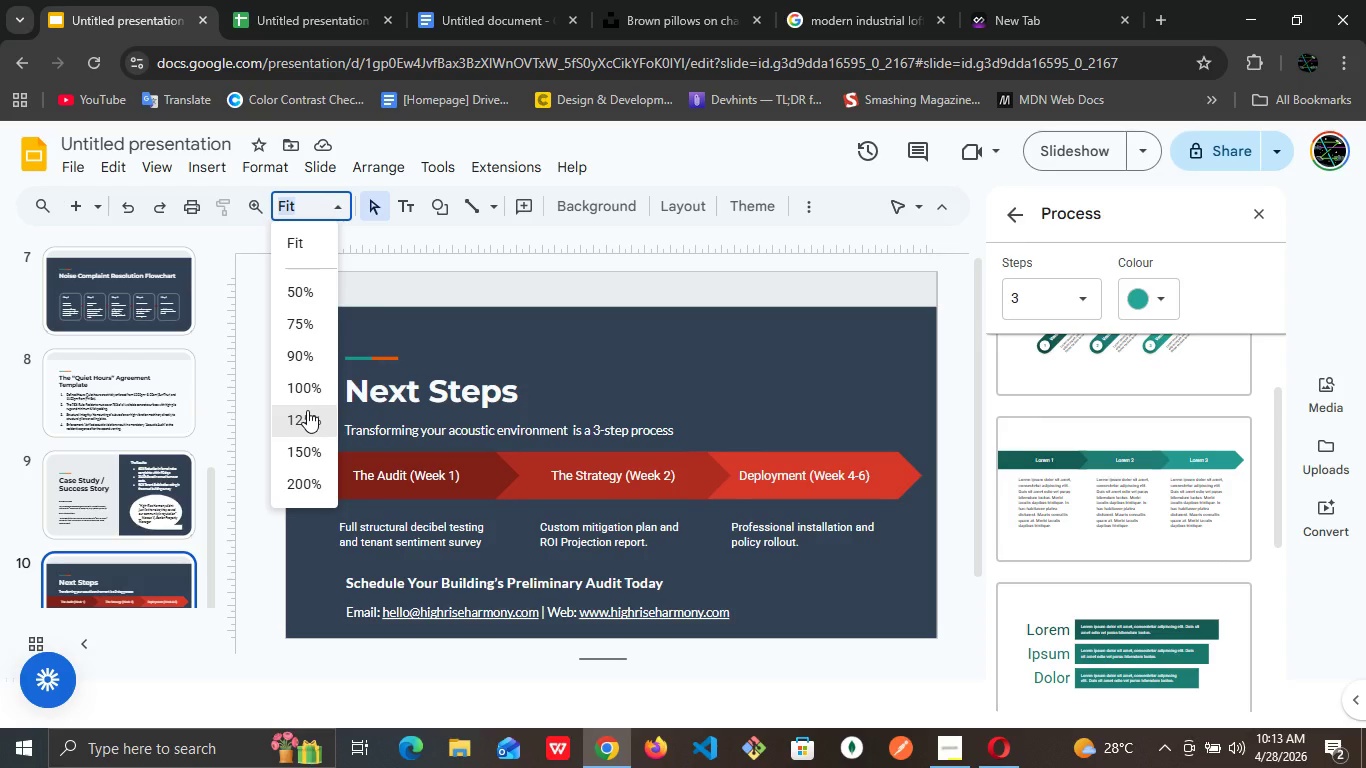 
left_click([307, 410])
 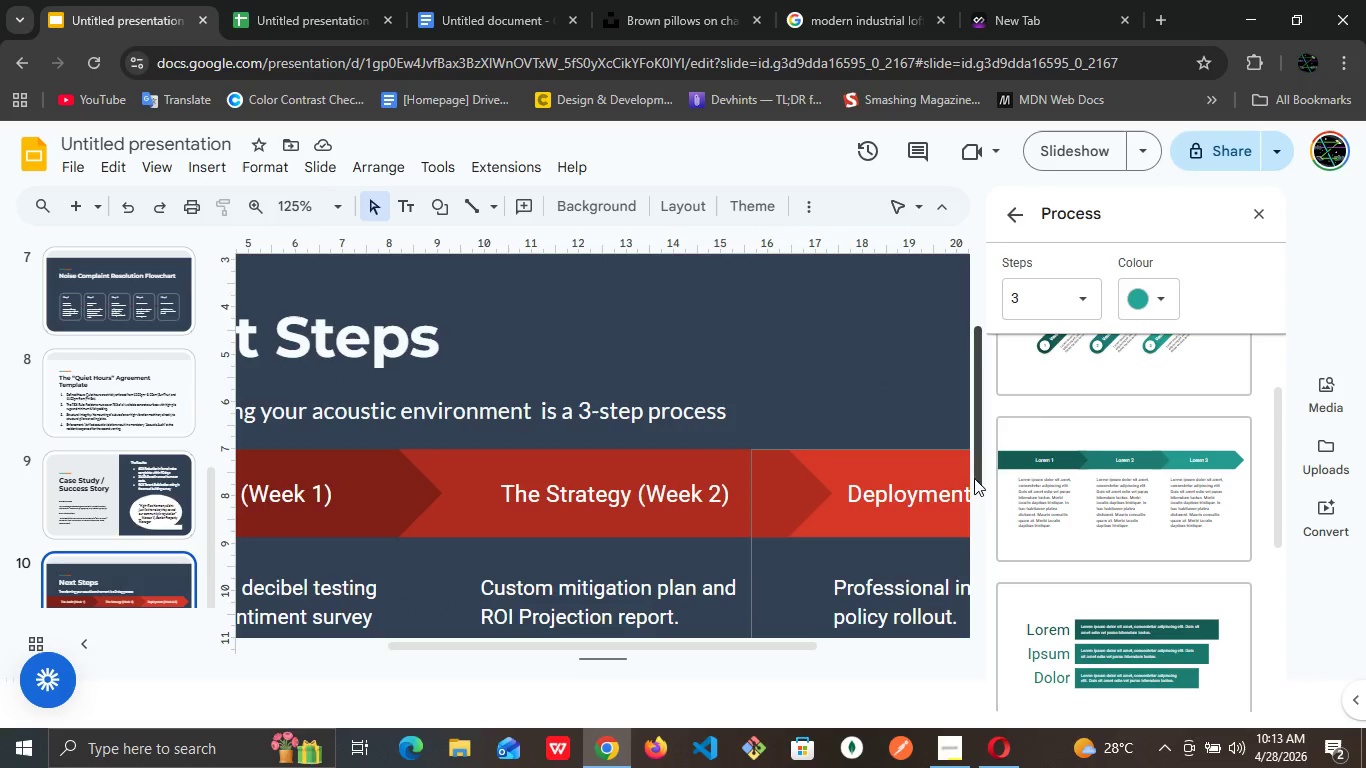 
left_click_drag(start_coordinate=[982, 467], to_coordinate=[976, 577])
 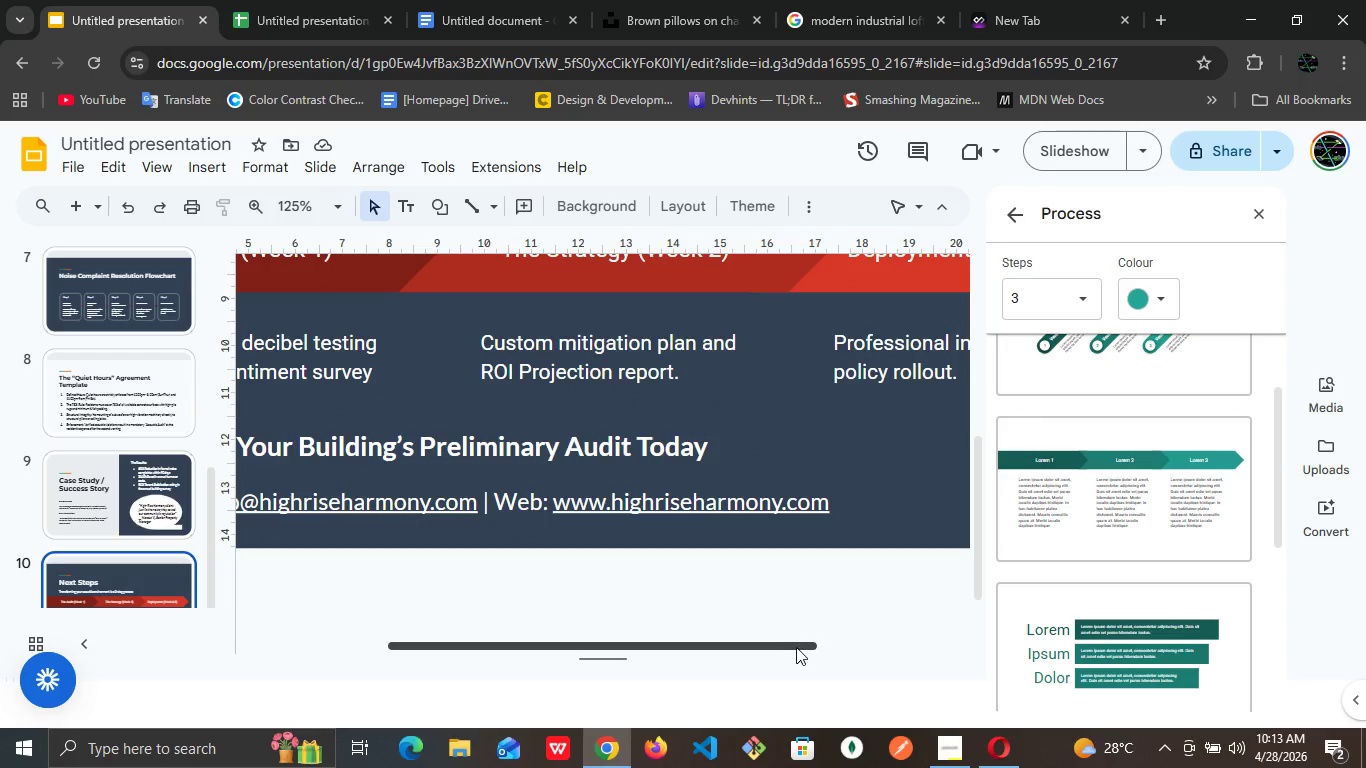 
left_click_drag(start_coordinate=[796, 647], to_coordinate=[655, 636])
 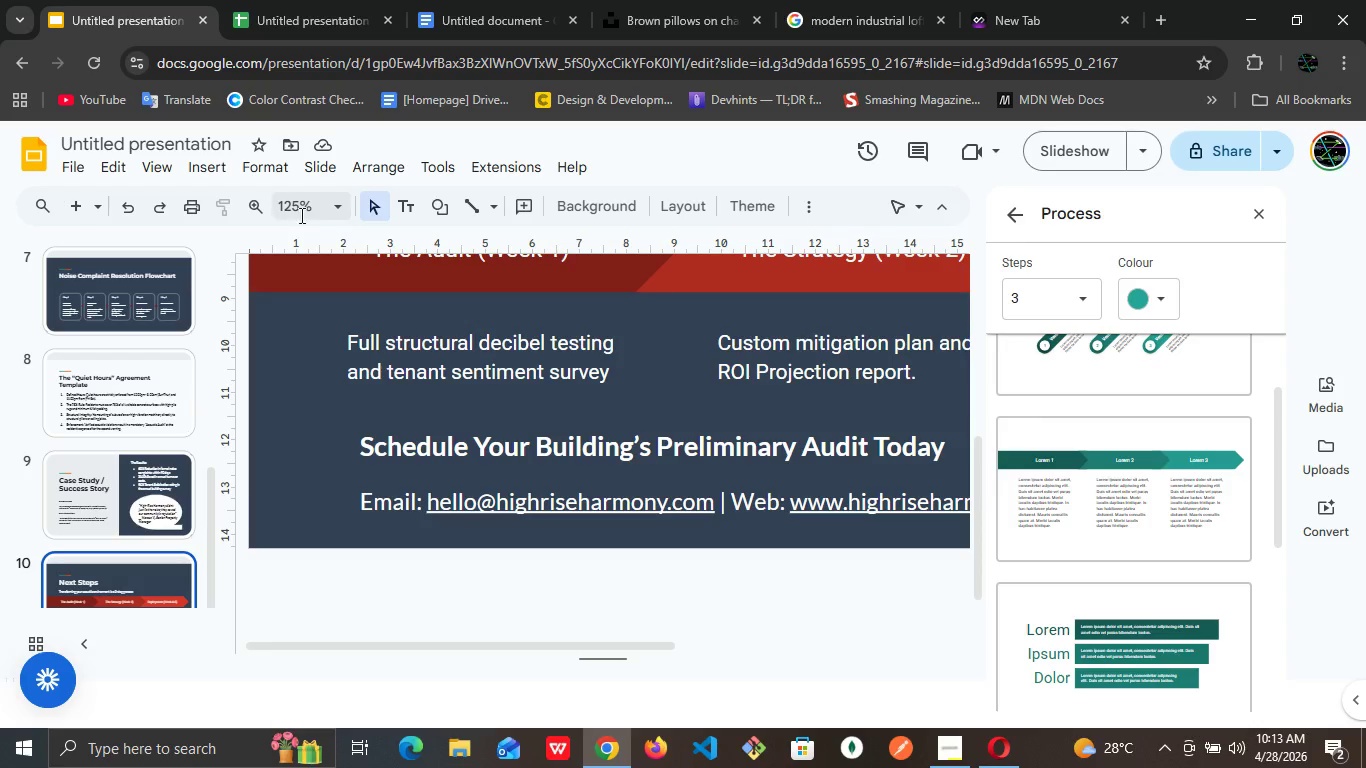 
left_click([346, 202])
 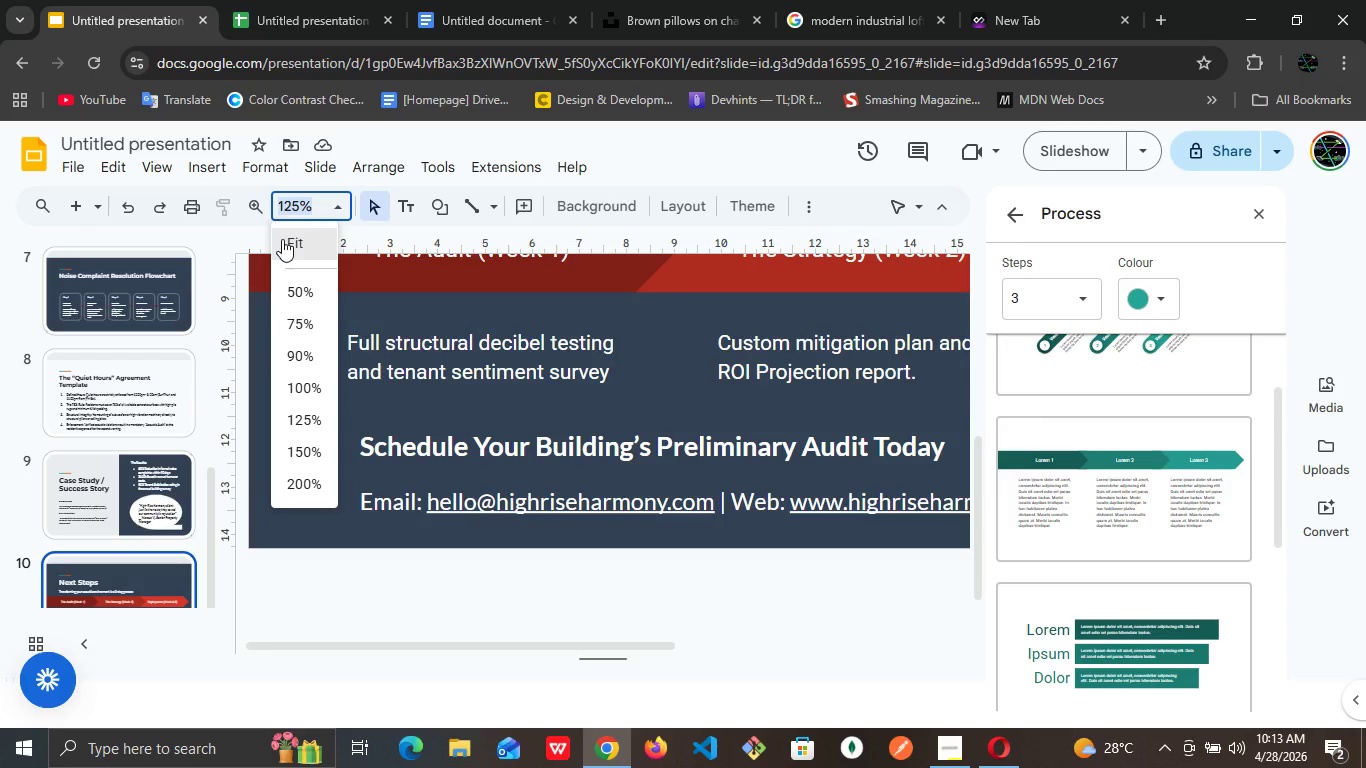 
left_click([282, 239])
 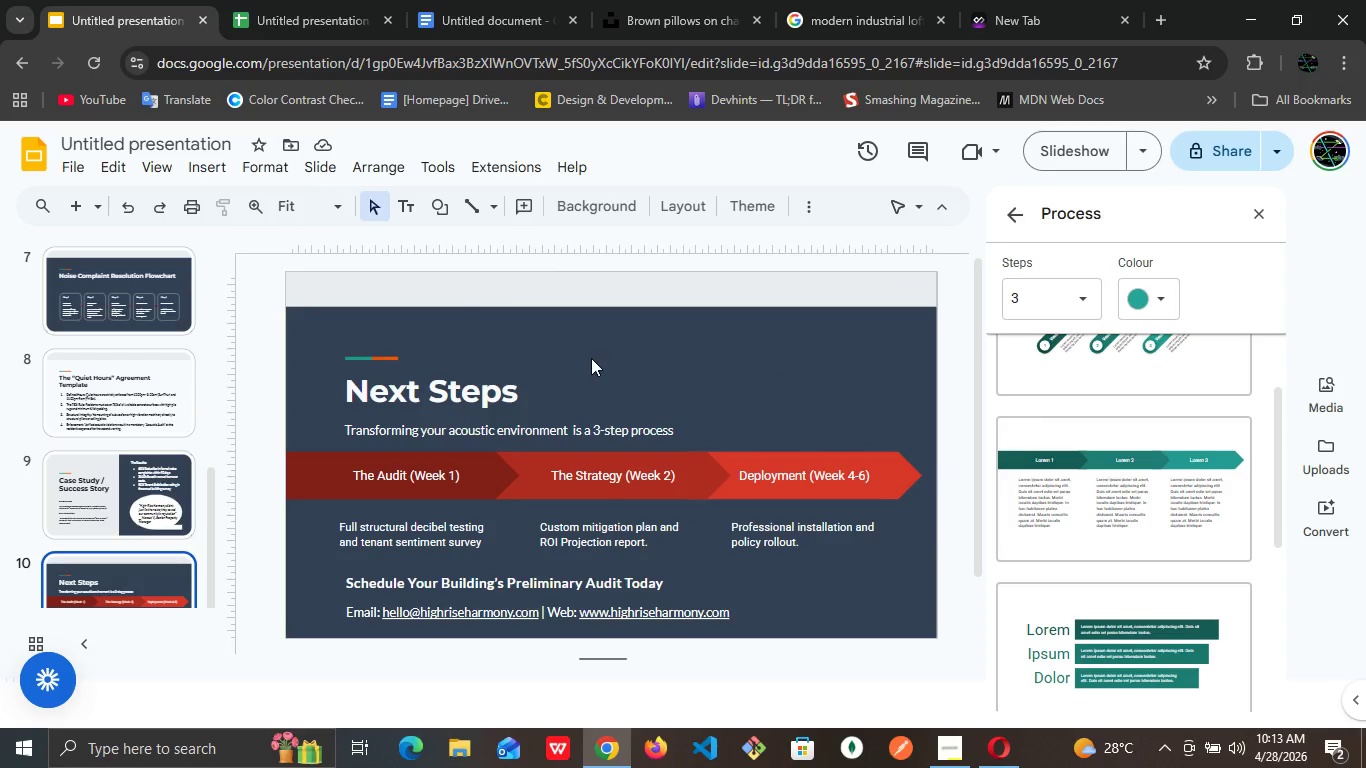 
wait(5.95)
 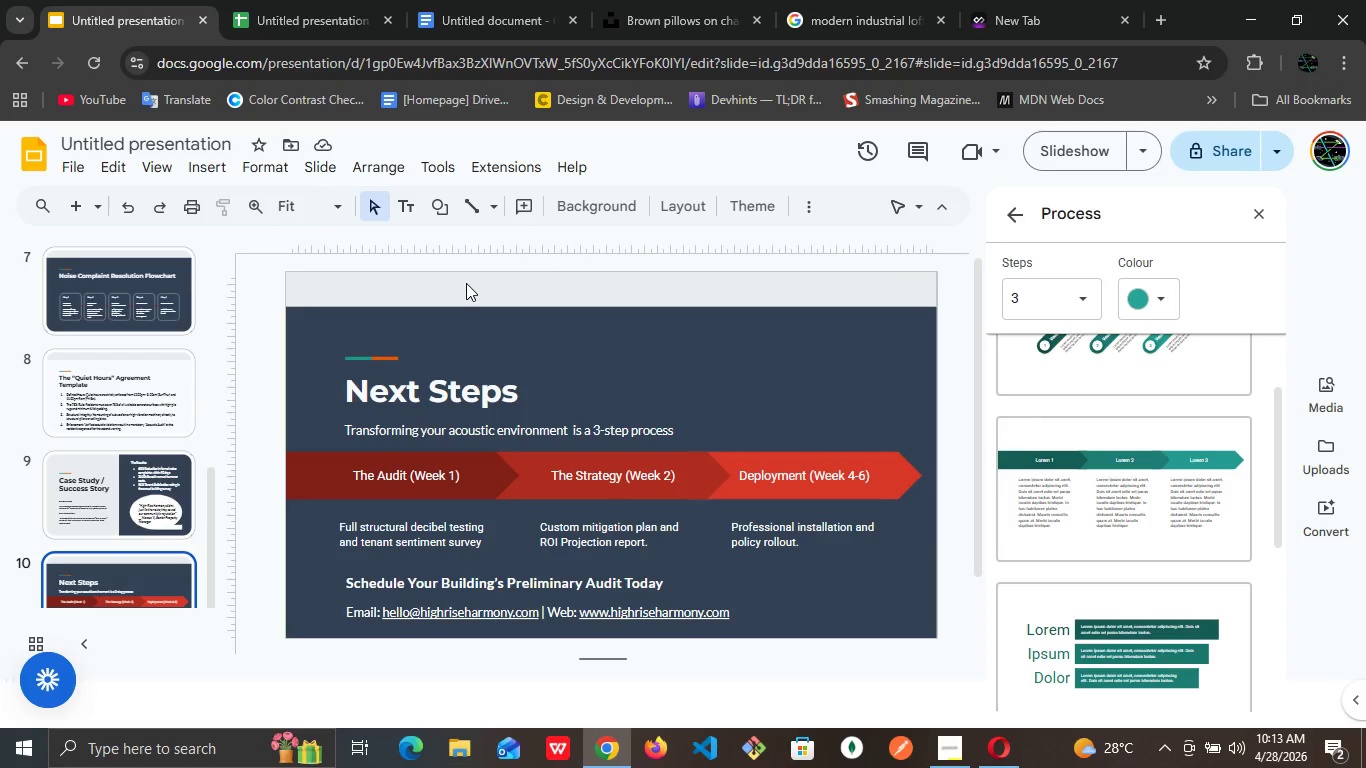 
left_click([133, 488])
 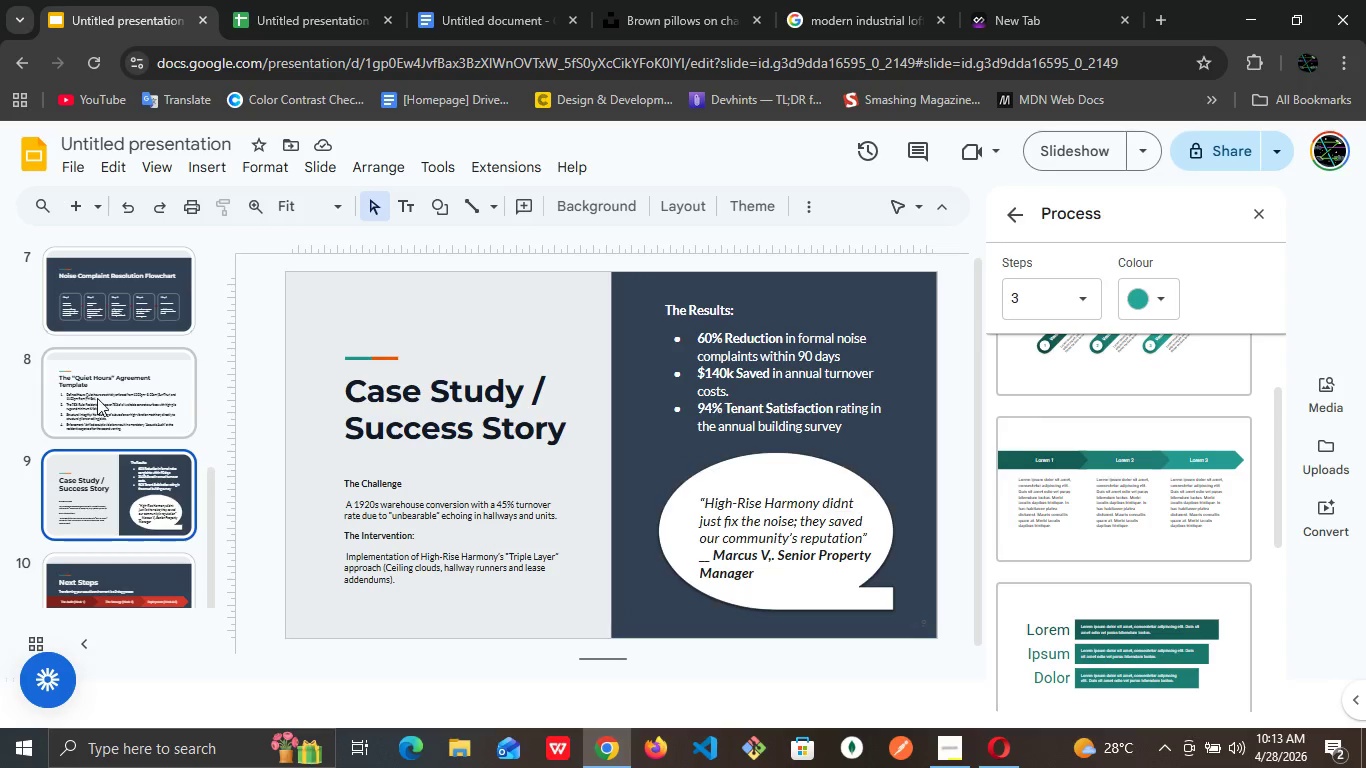 
left_click([97, 398])
 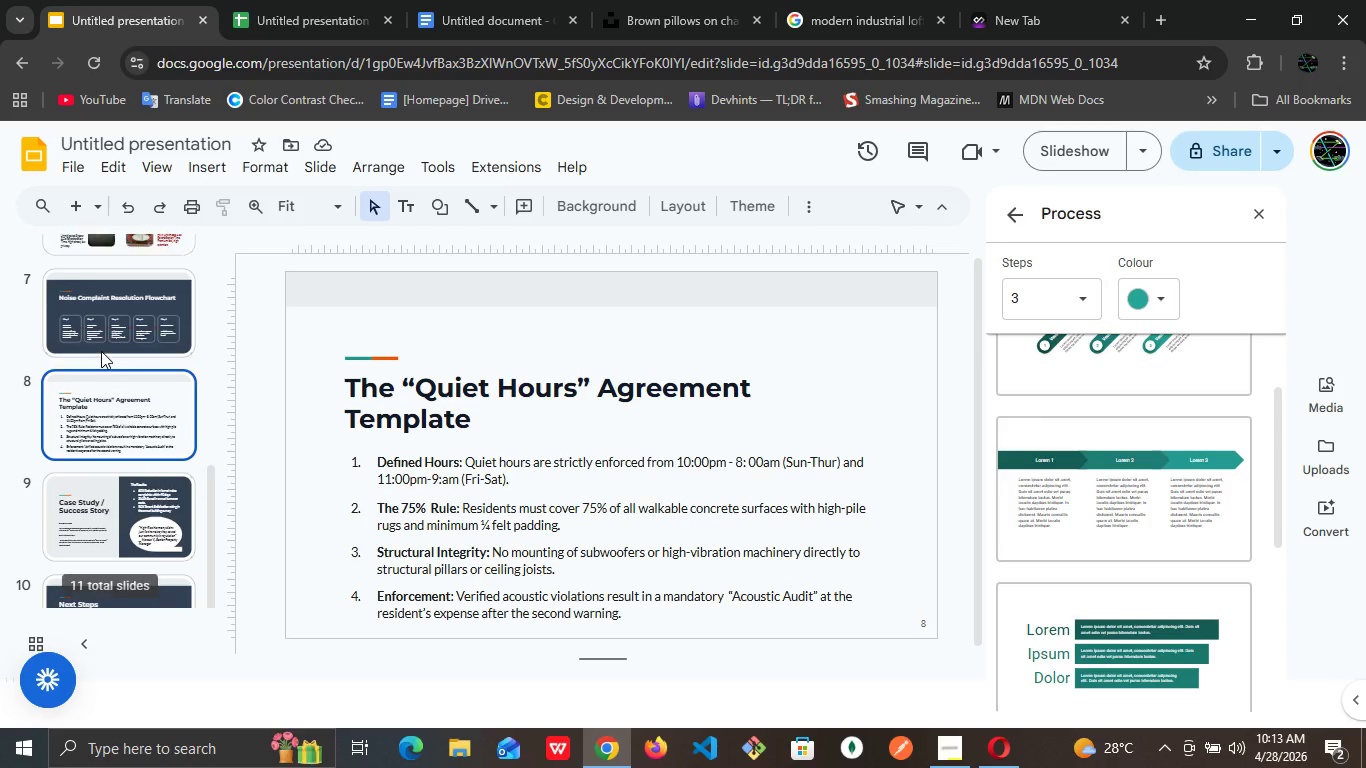 
scroll: coordinate [101, 351], scroll_direction: up, amount: 3.0
 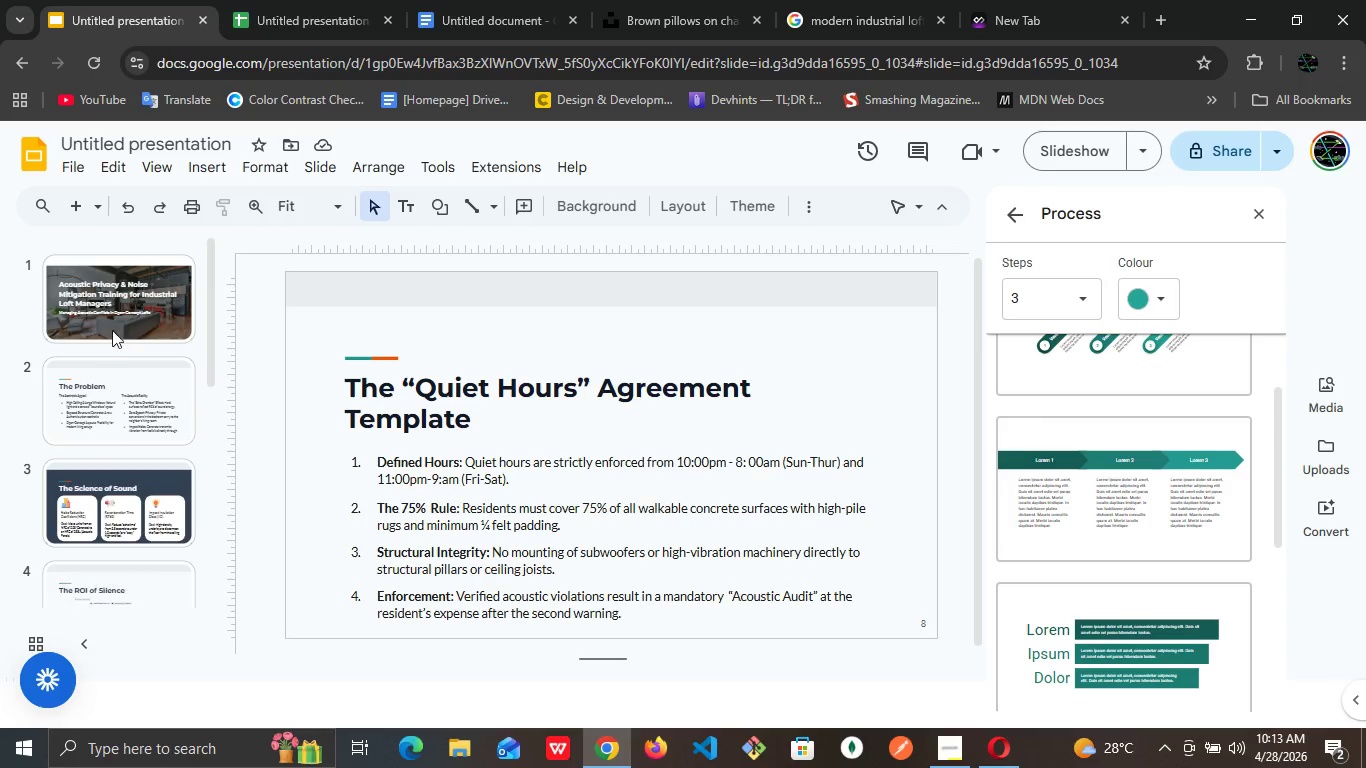 
left_click([121, 316])
 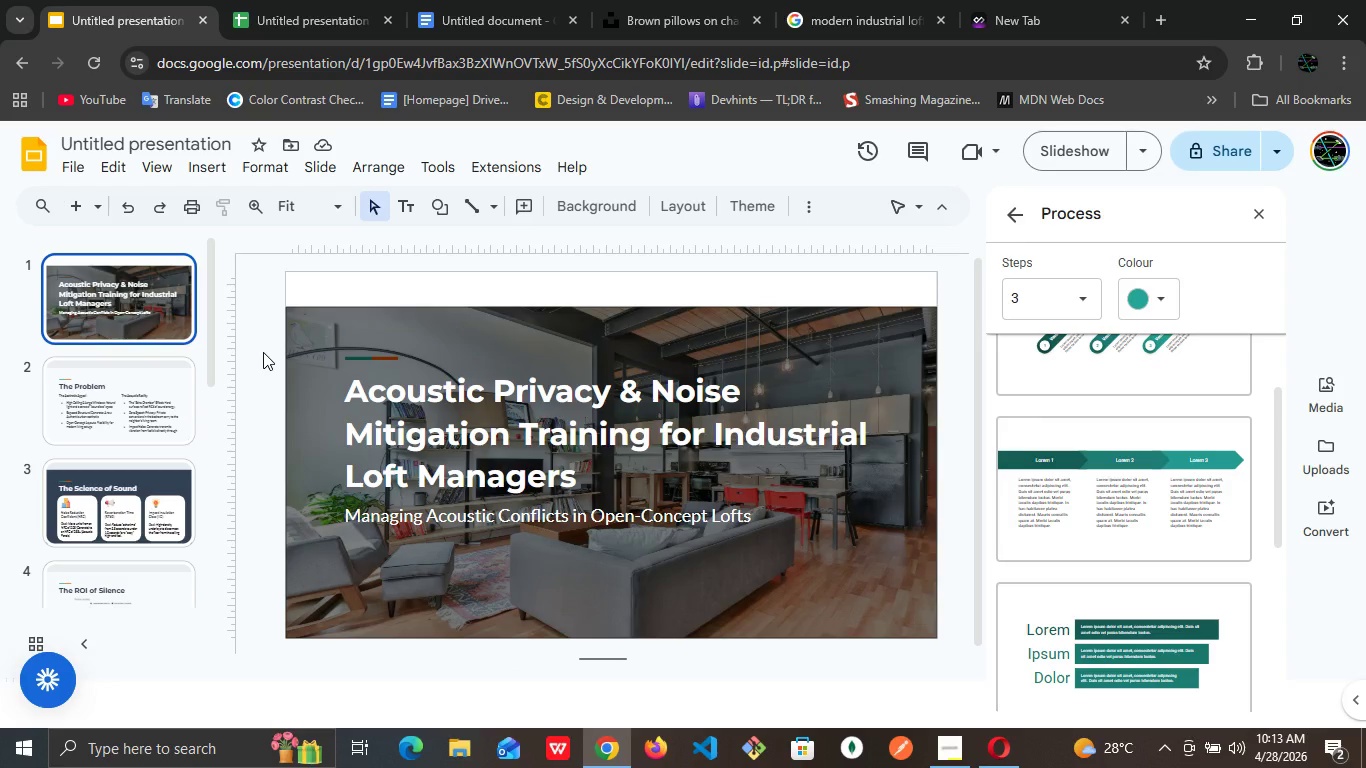 
wait(6.75)
 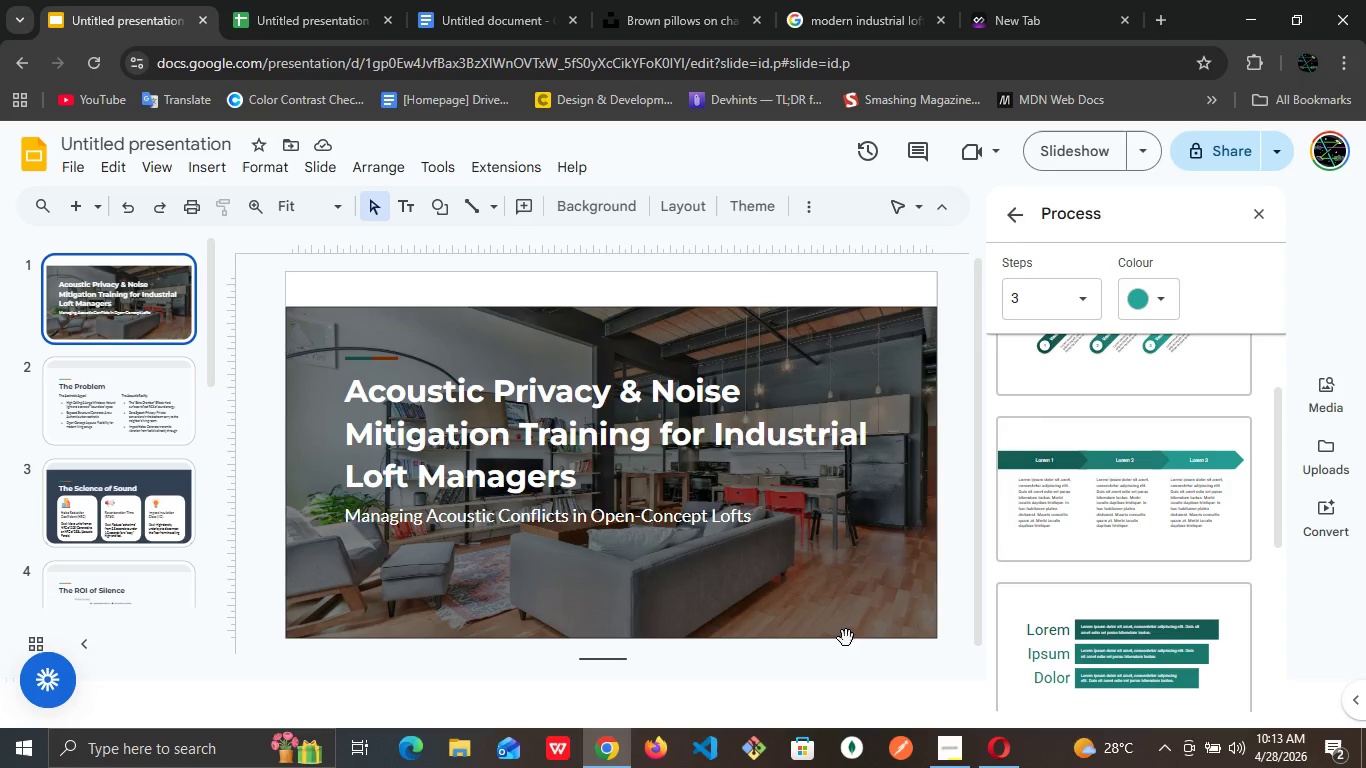 
left_click([161, 392])
 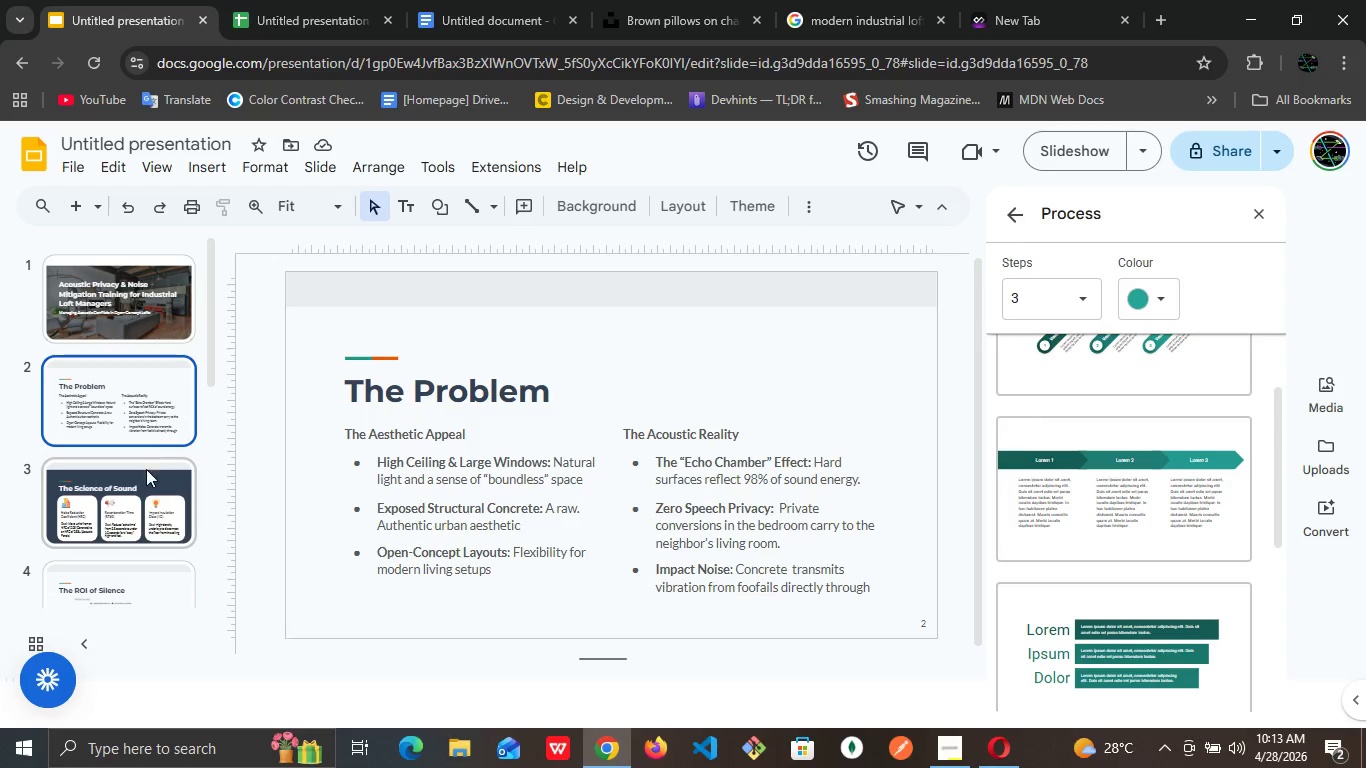 
left_click([143, 480])
 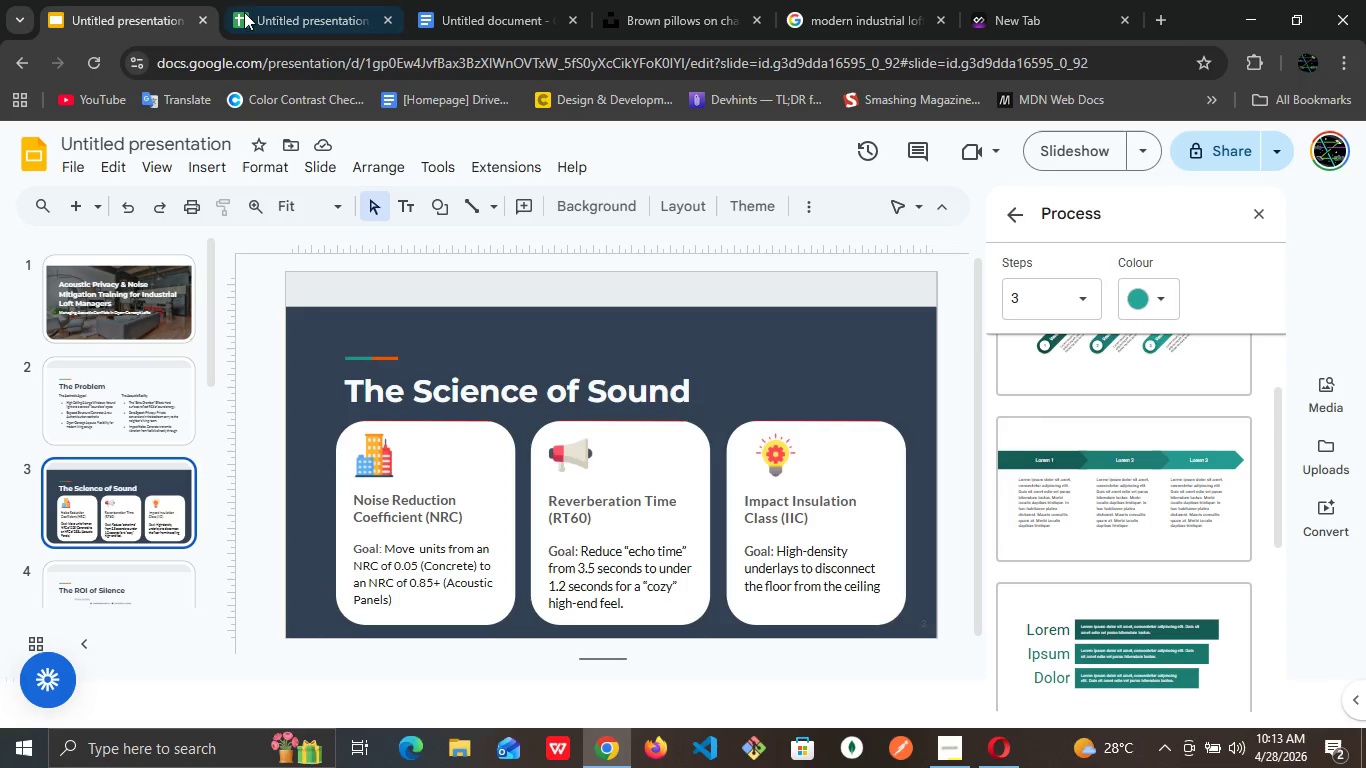 
left_click([416, 0])
 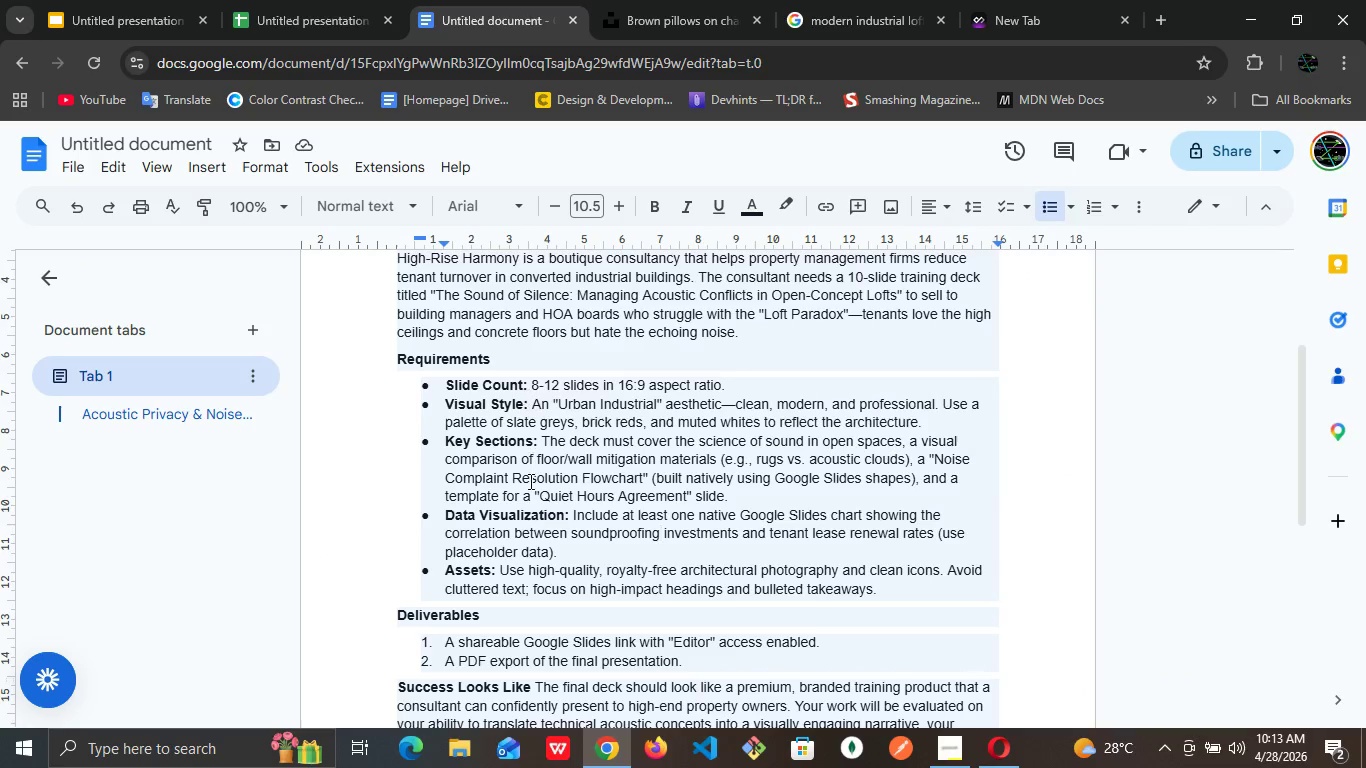 
scroll: coordinate [529, 483], scroll_direction: up, amount: 4.0
 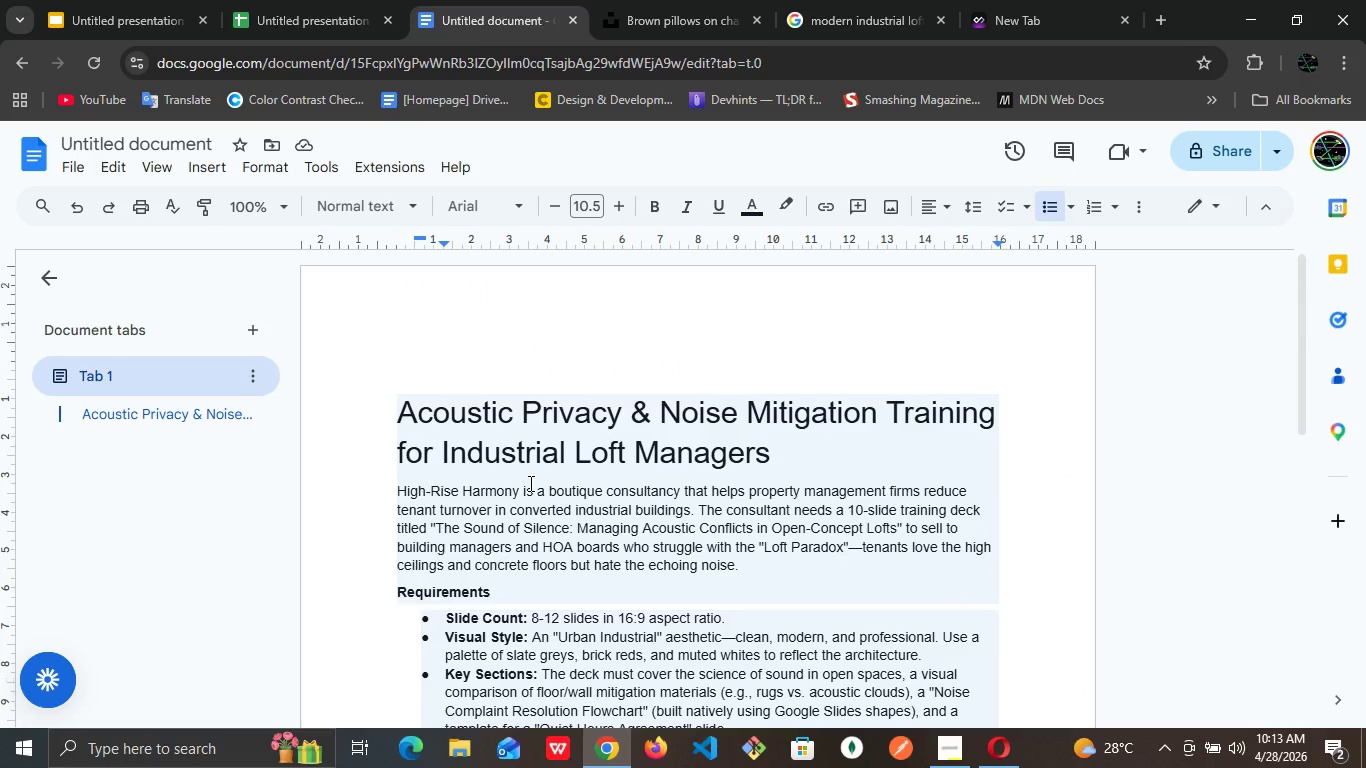 
left_click([529, 483])
 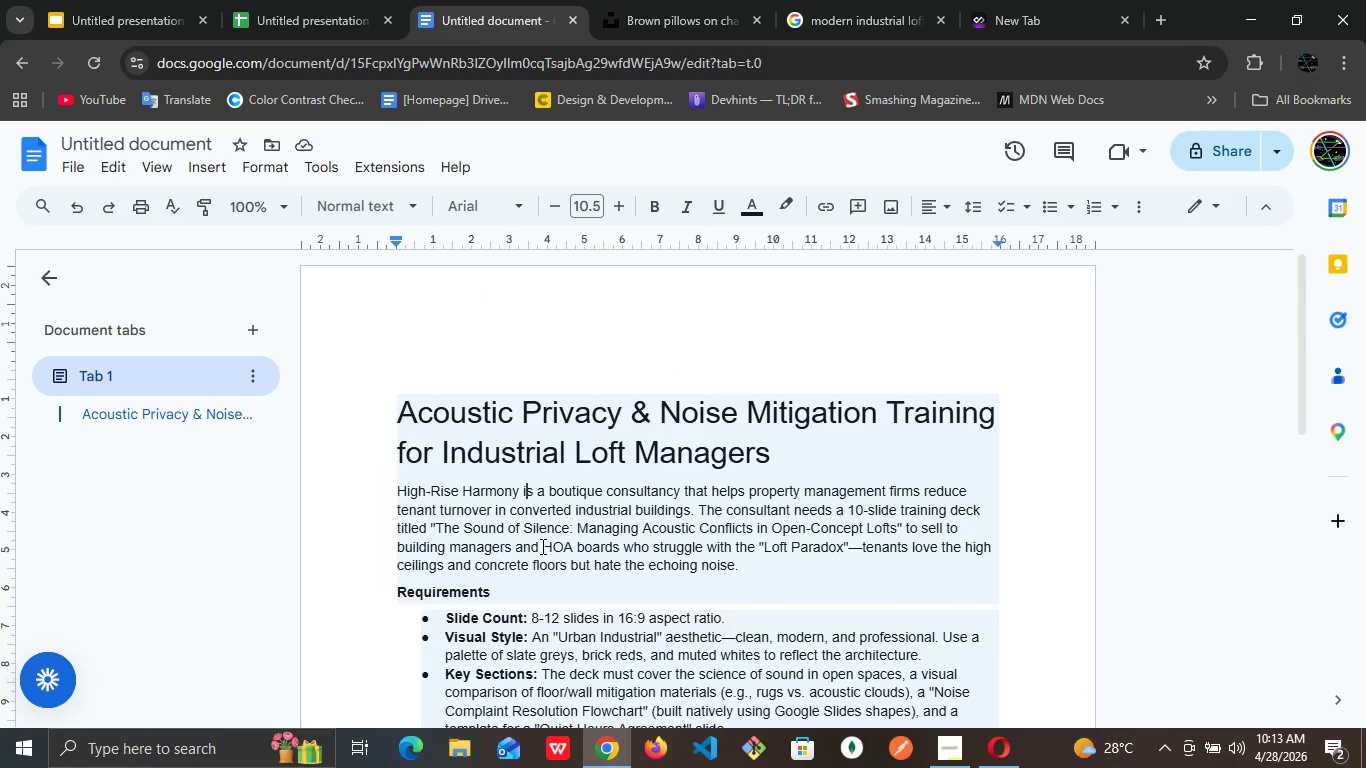 
left_click([585, 568])
 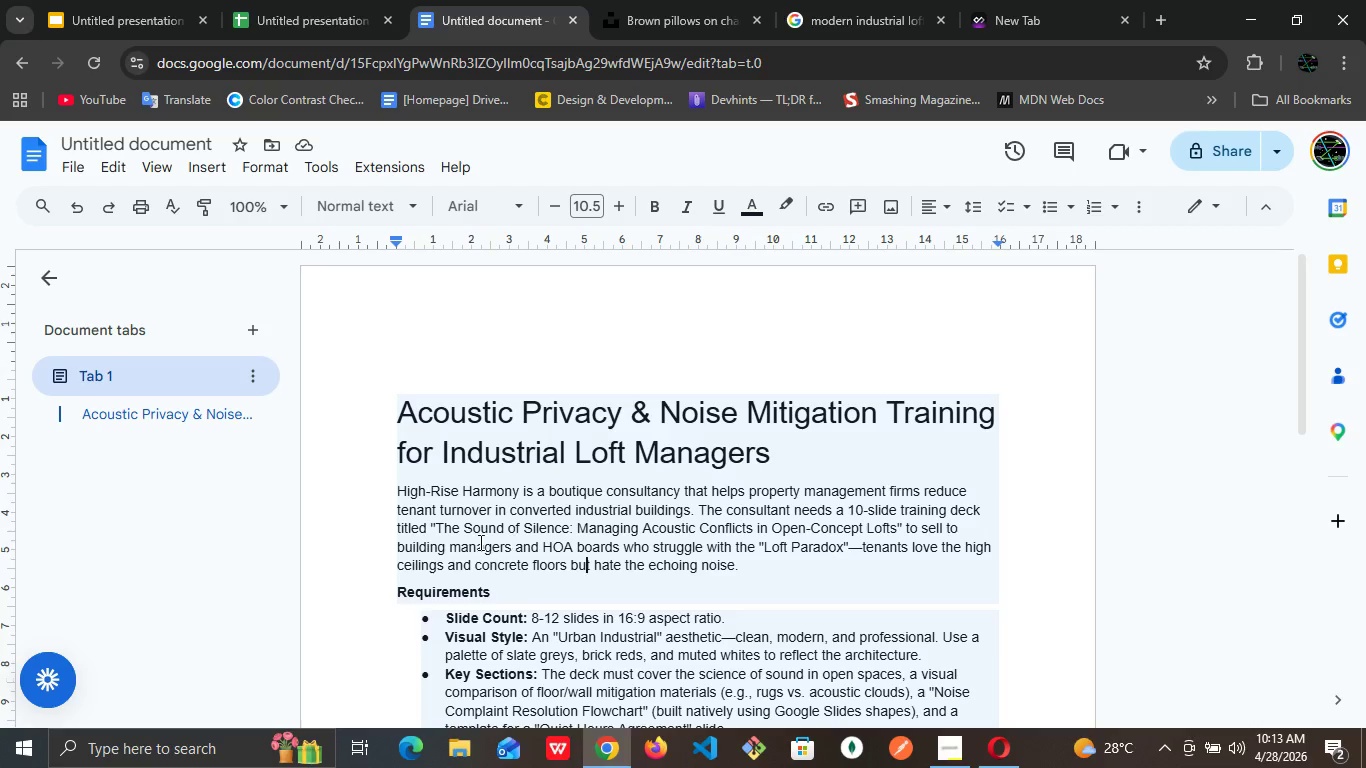 
wait(9.44)
 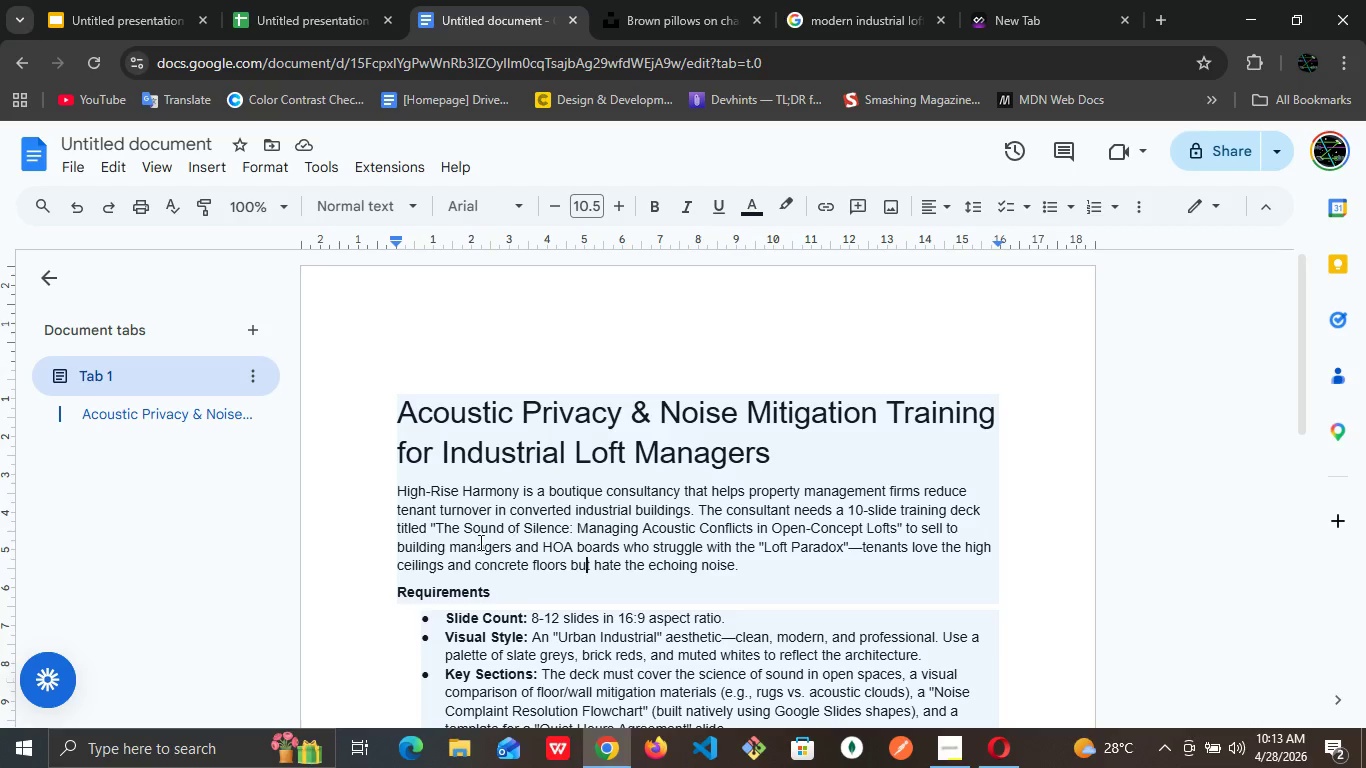 
scroll: coordinate [671, 585], scroll_direction: down, amount: 1.0
 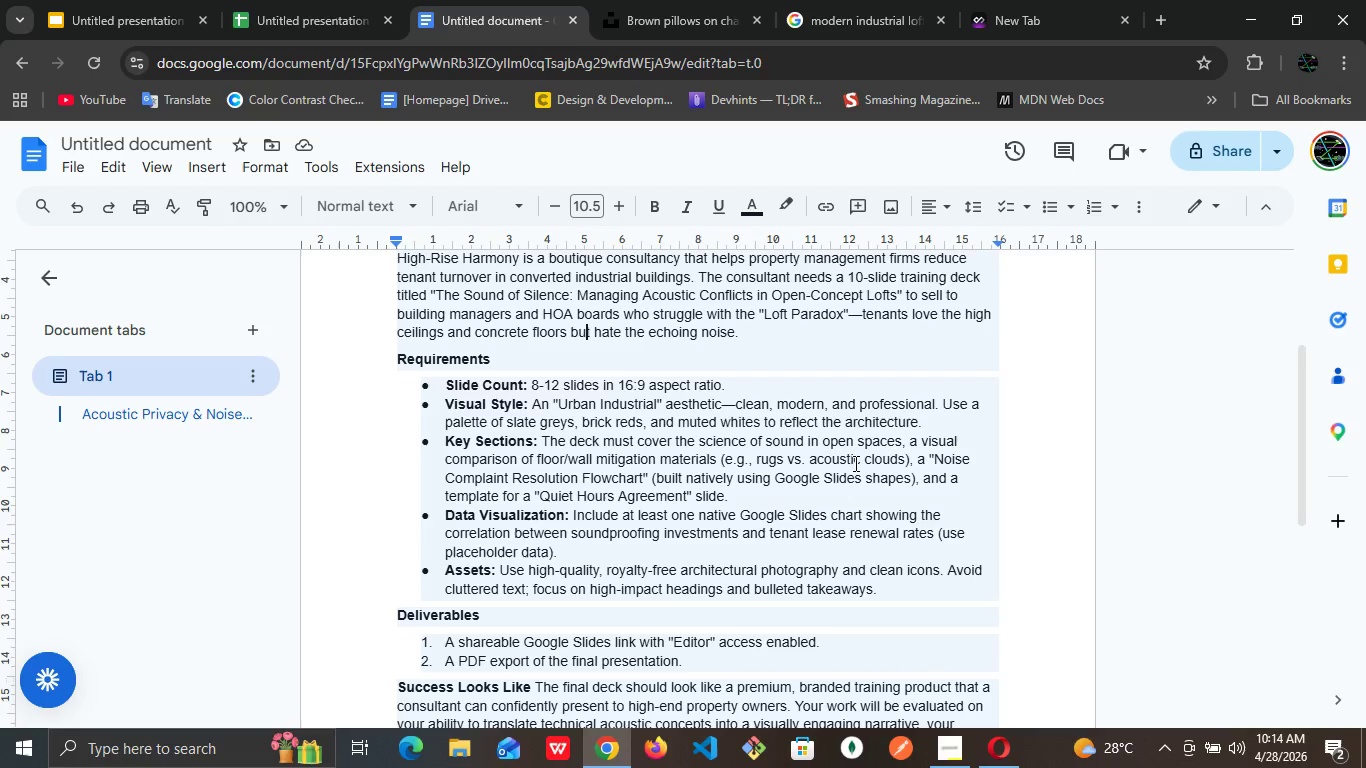 
wait(11.46)
 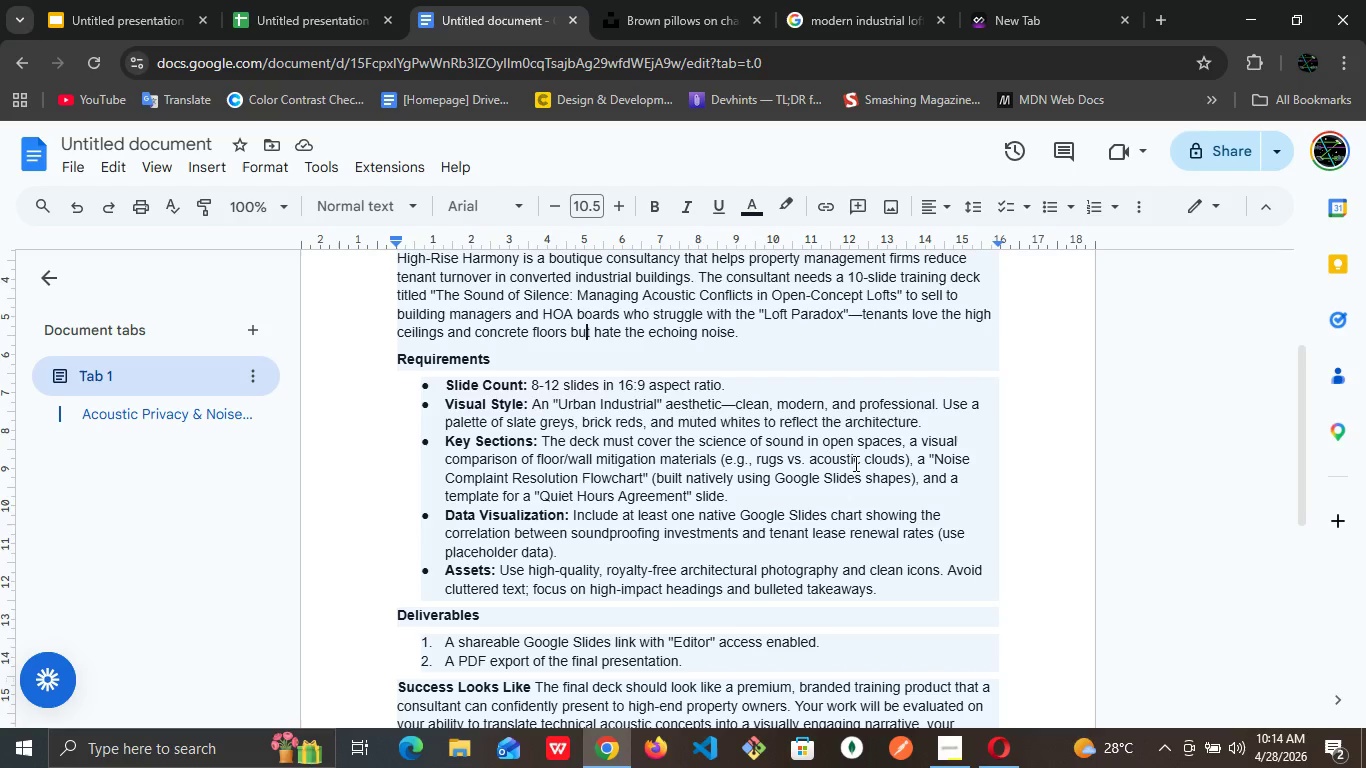 
left_click([96, 0])
 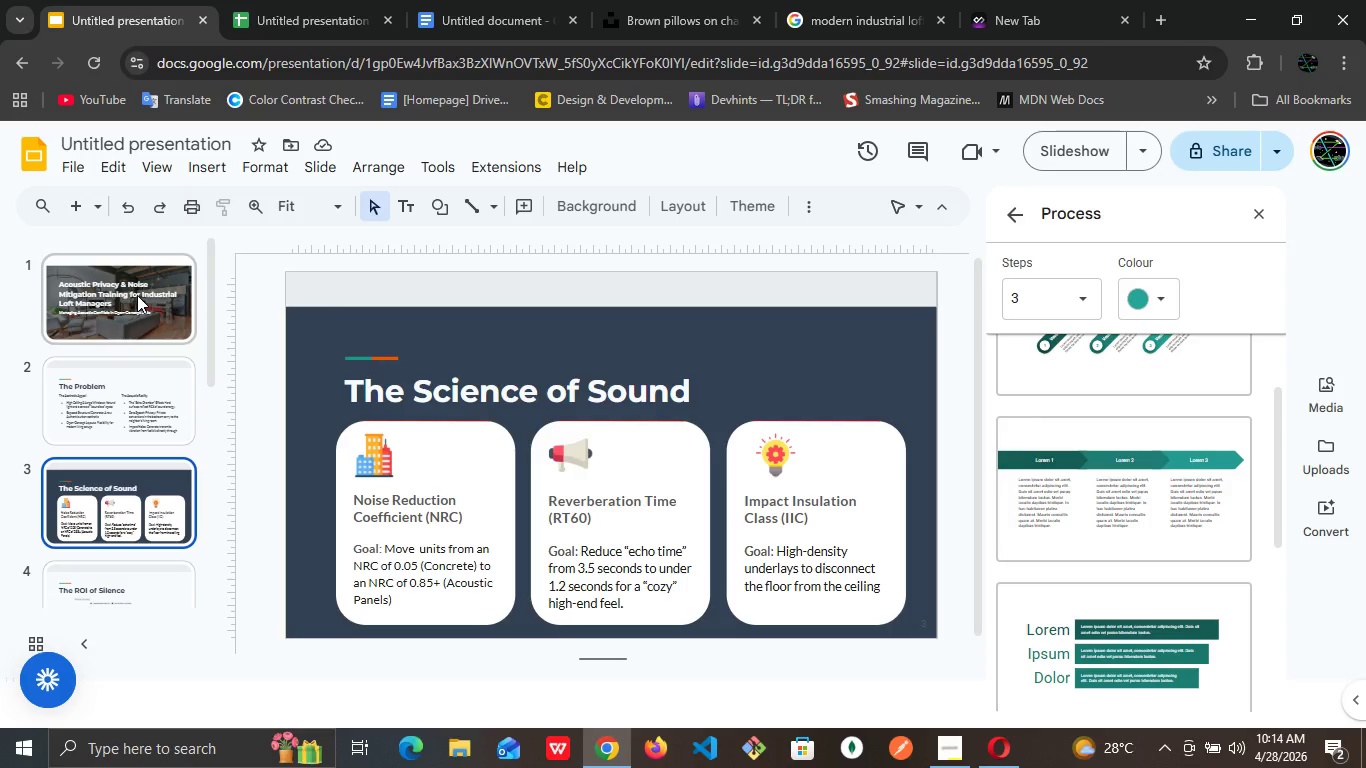 
left_click([137, 295])
 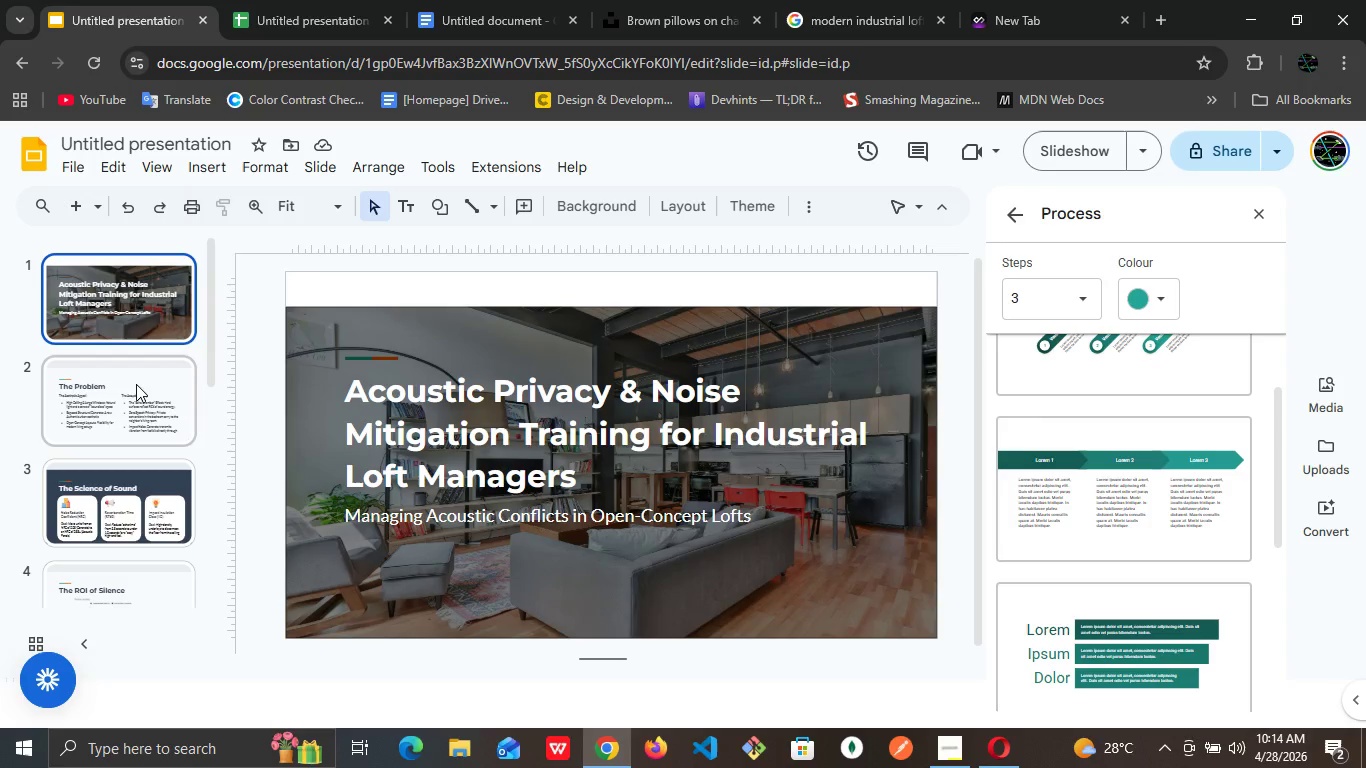 
left_click([132, 388])
 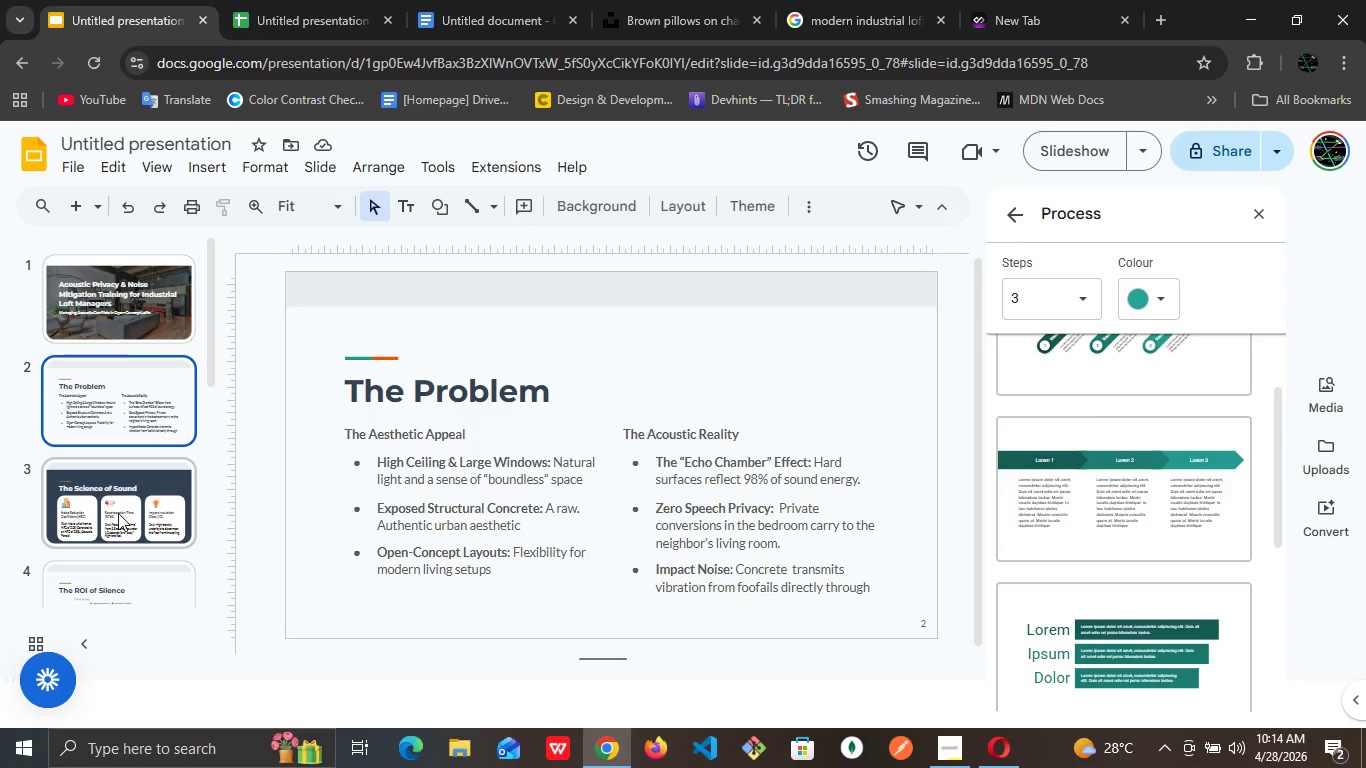 
left_click([118, 513])
 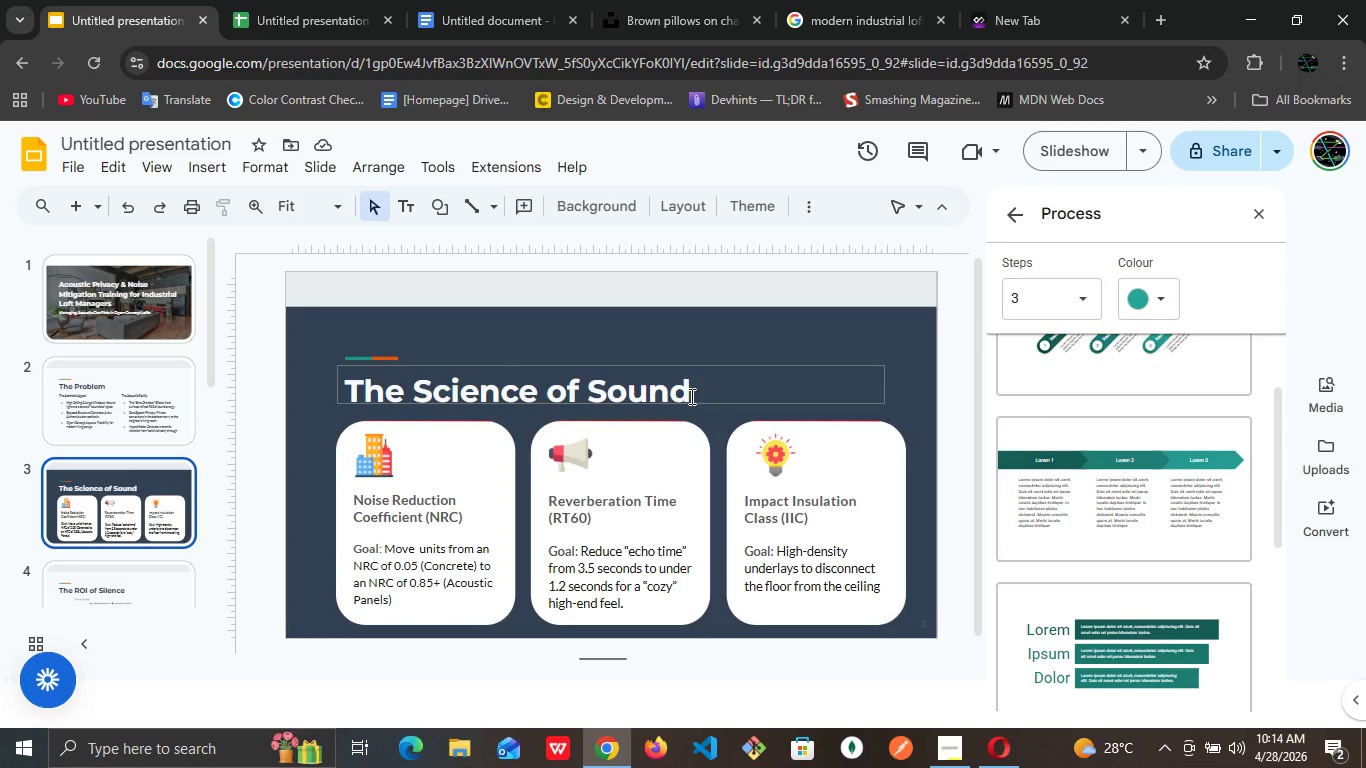 
wait(9.48)
 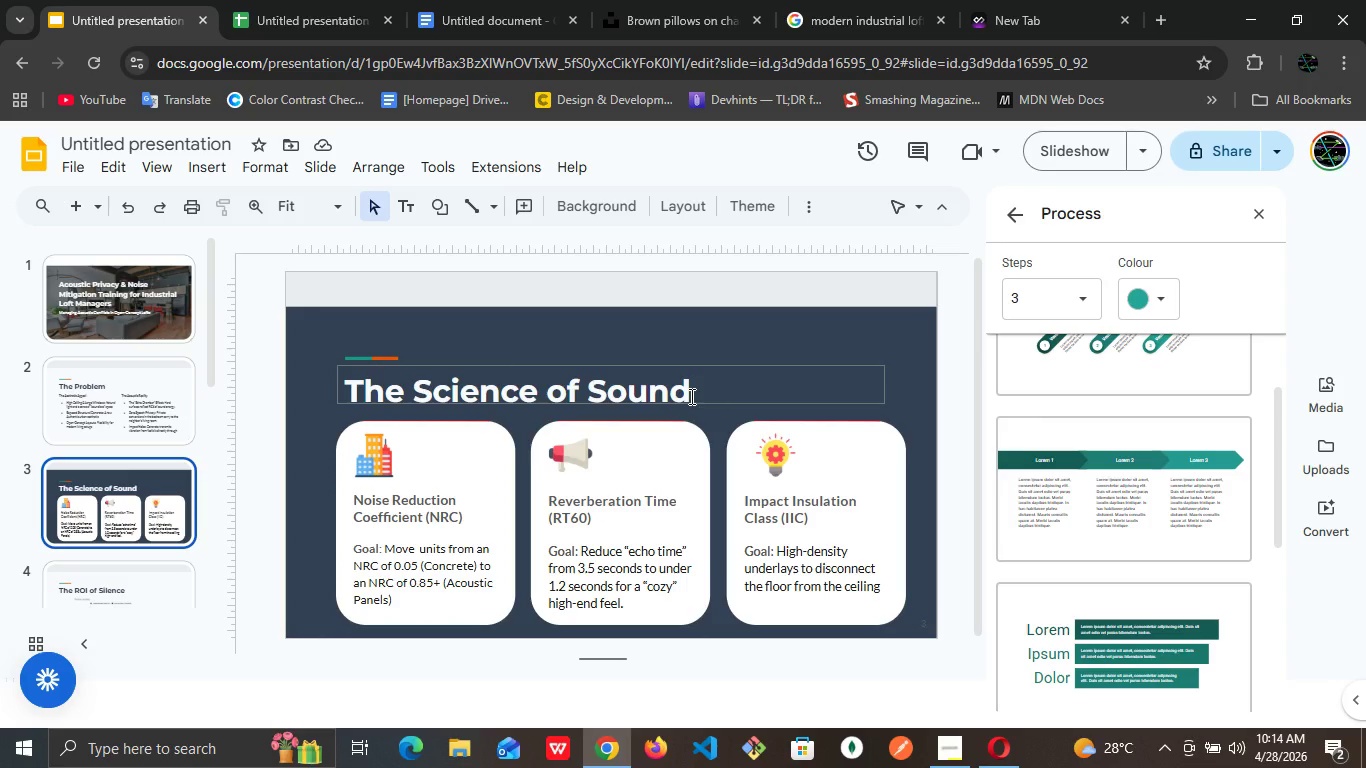 
left_click([118, 574])
 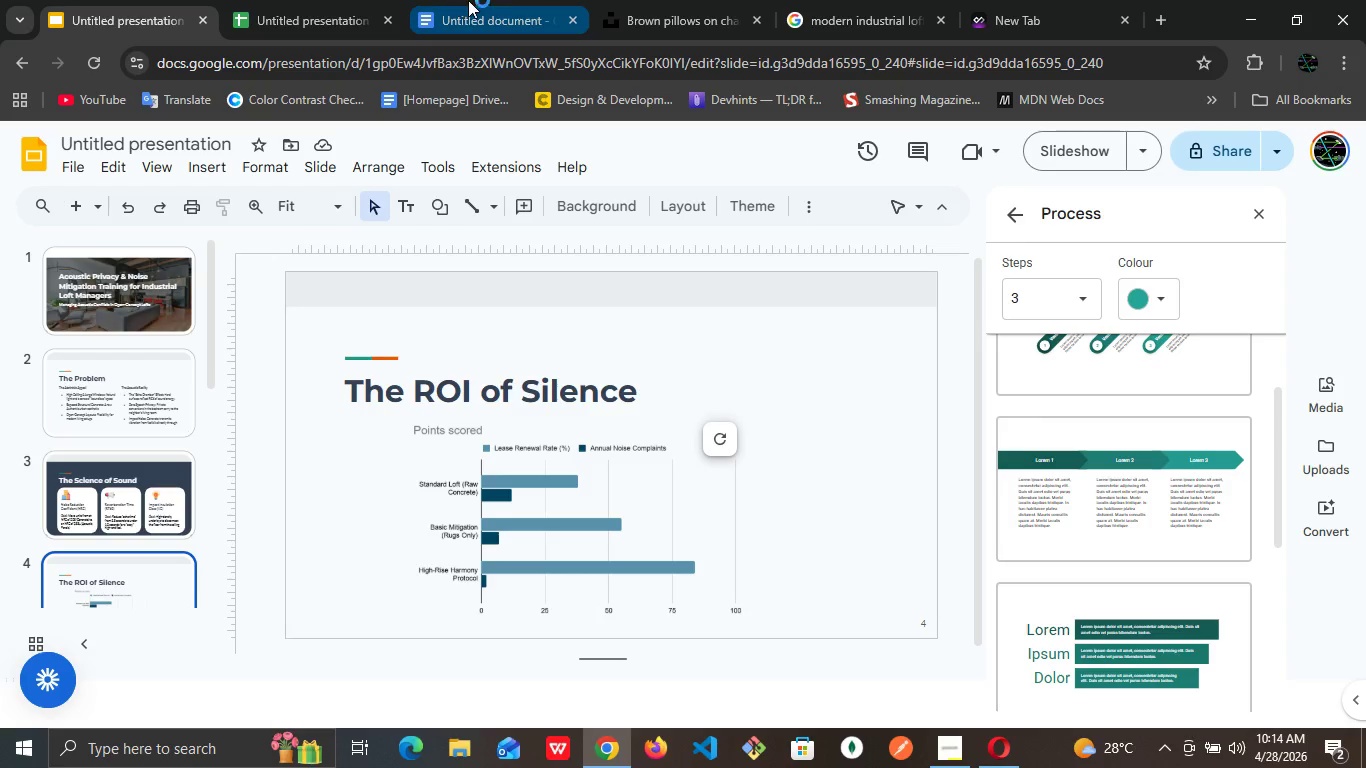 
left_click([475, 0])
 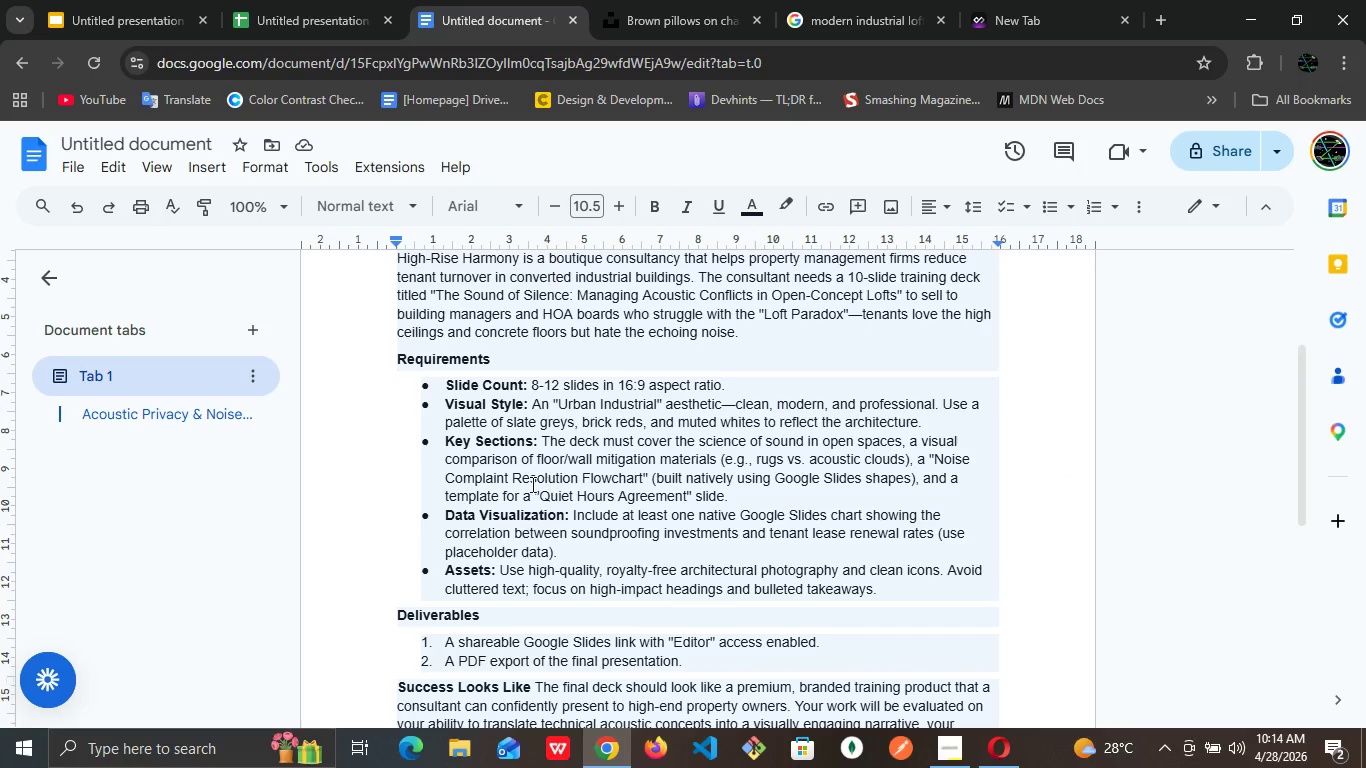 
wait(5.16)
 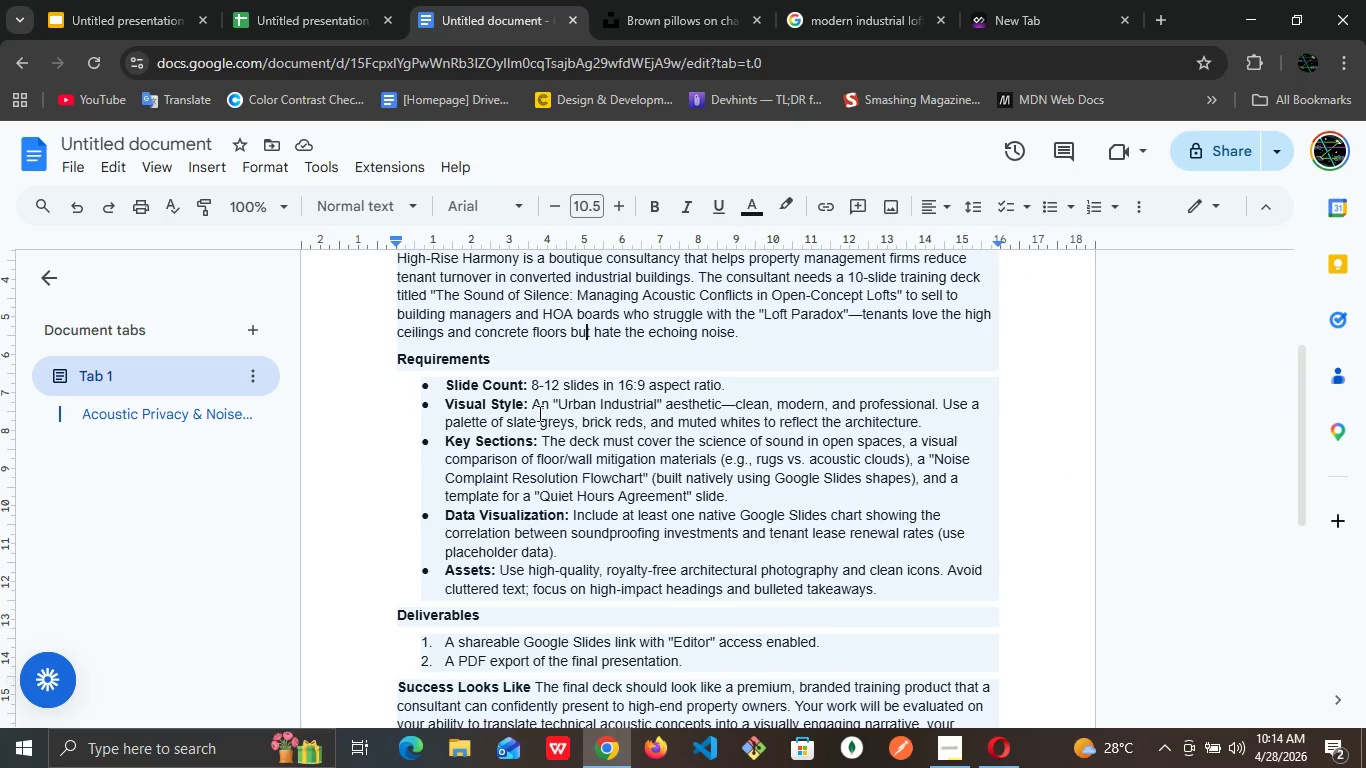 
left_click([652, 469])
 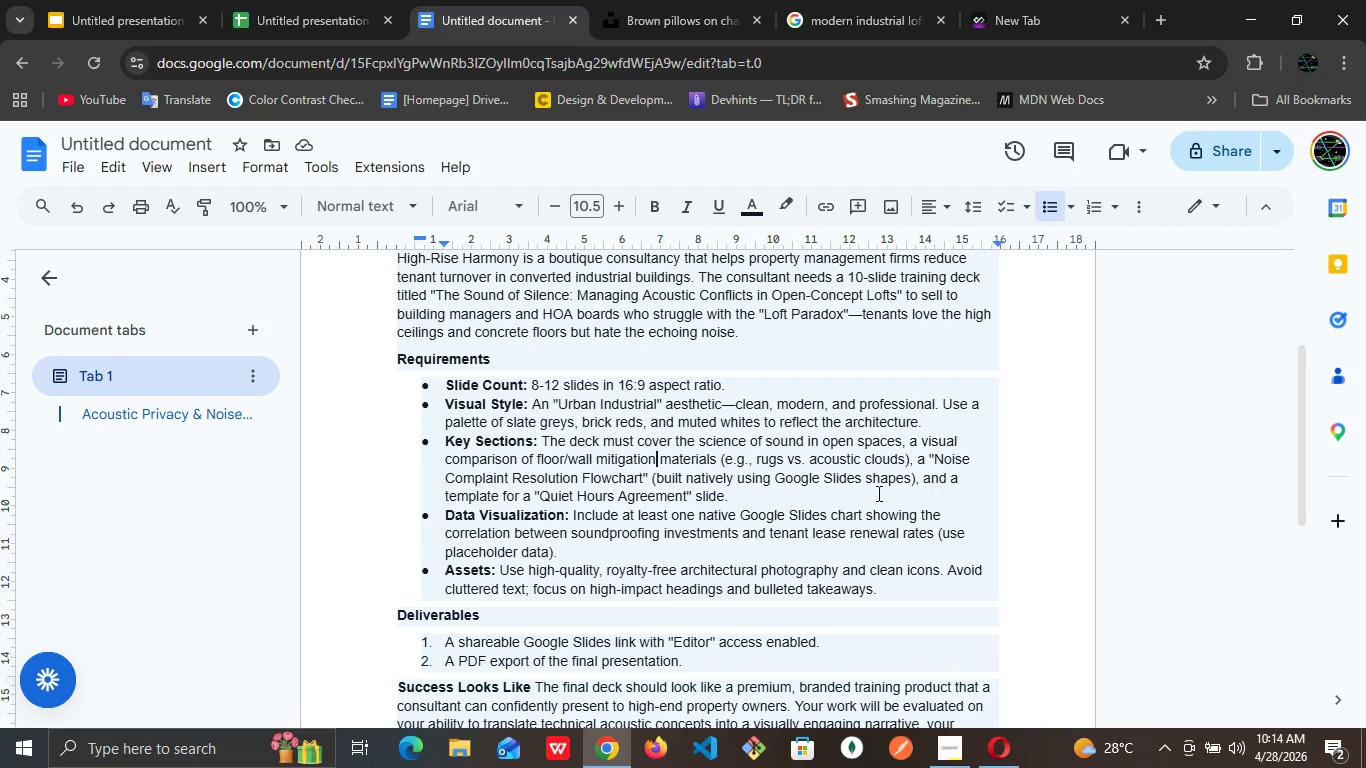 
wait(13.19)
 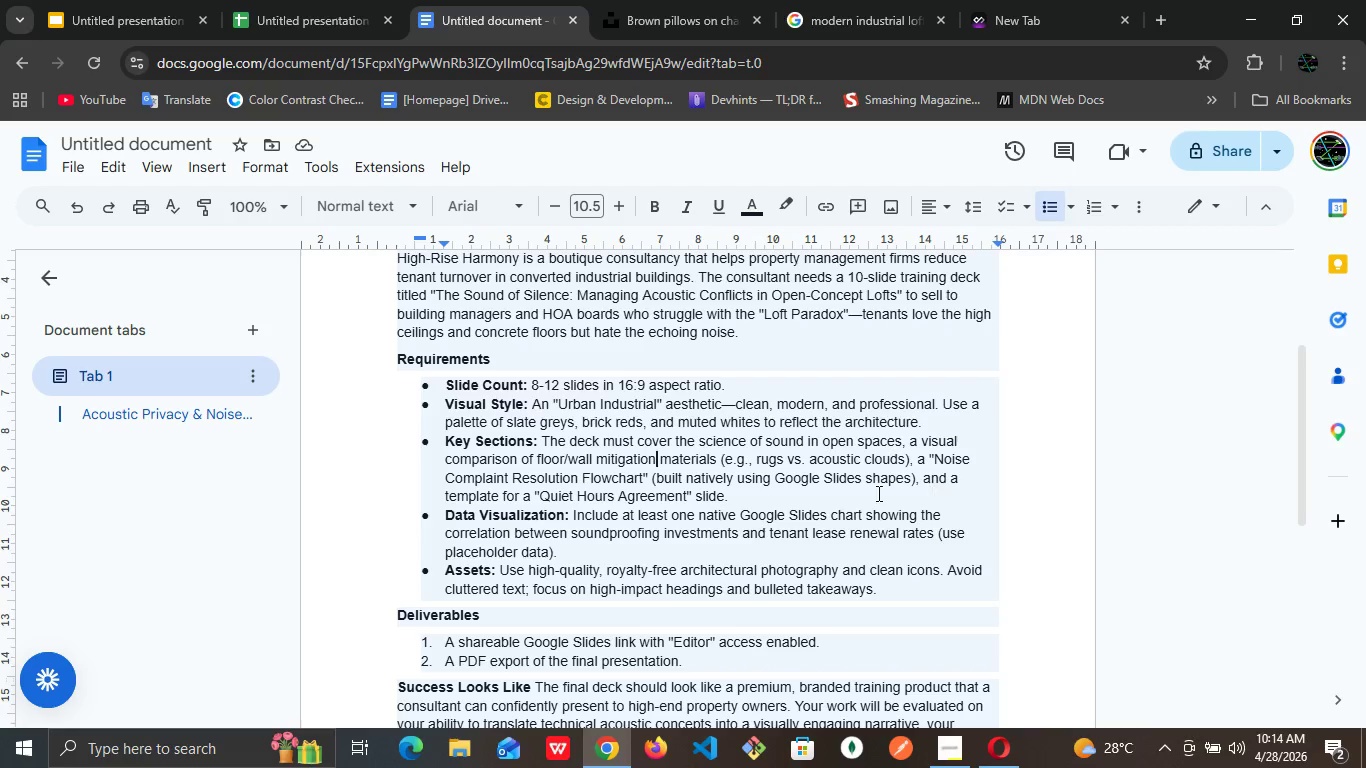 
left_click([130, 0])
 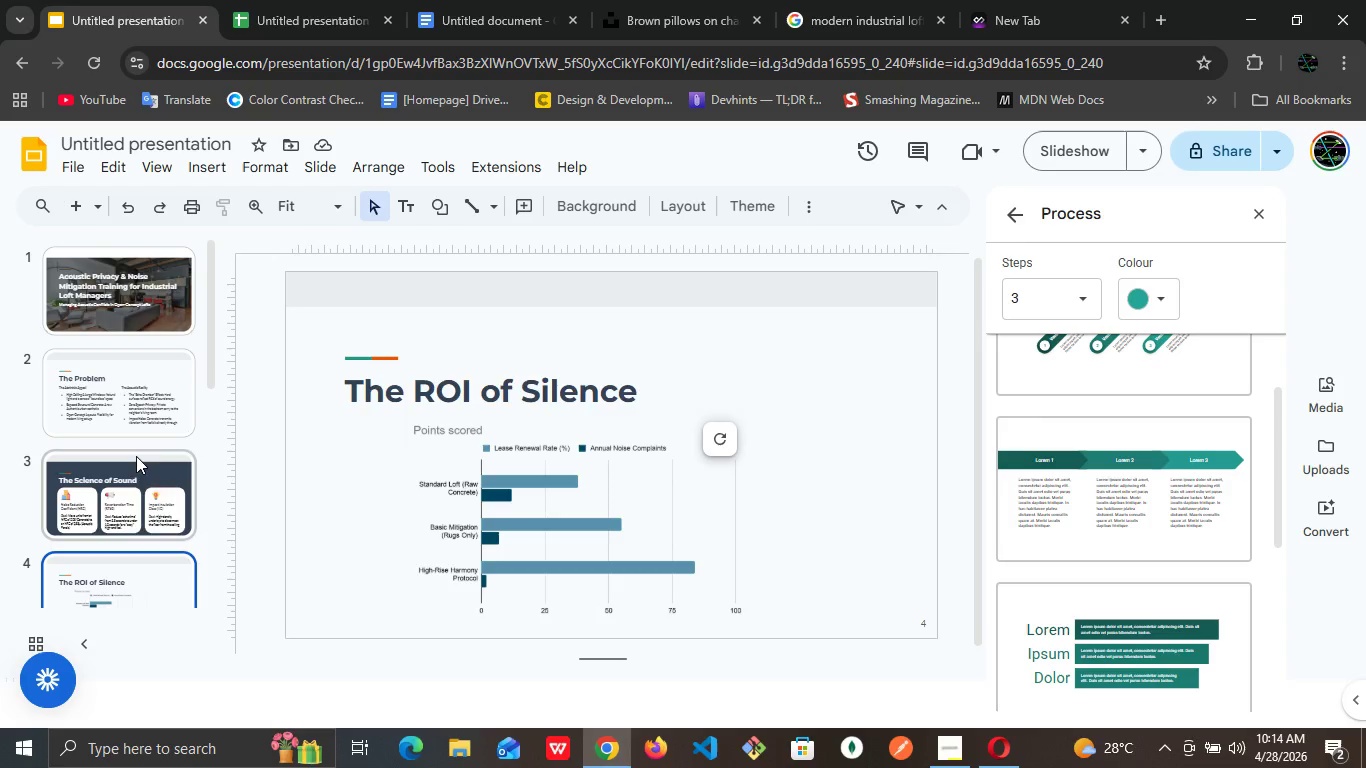 
left_click([135, 480])
 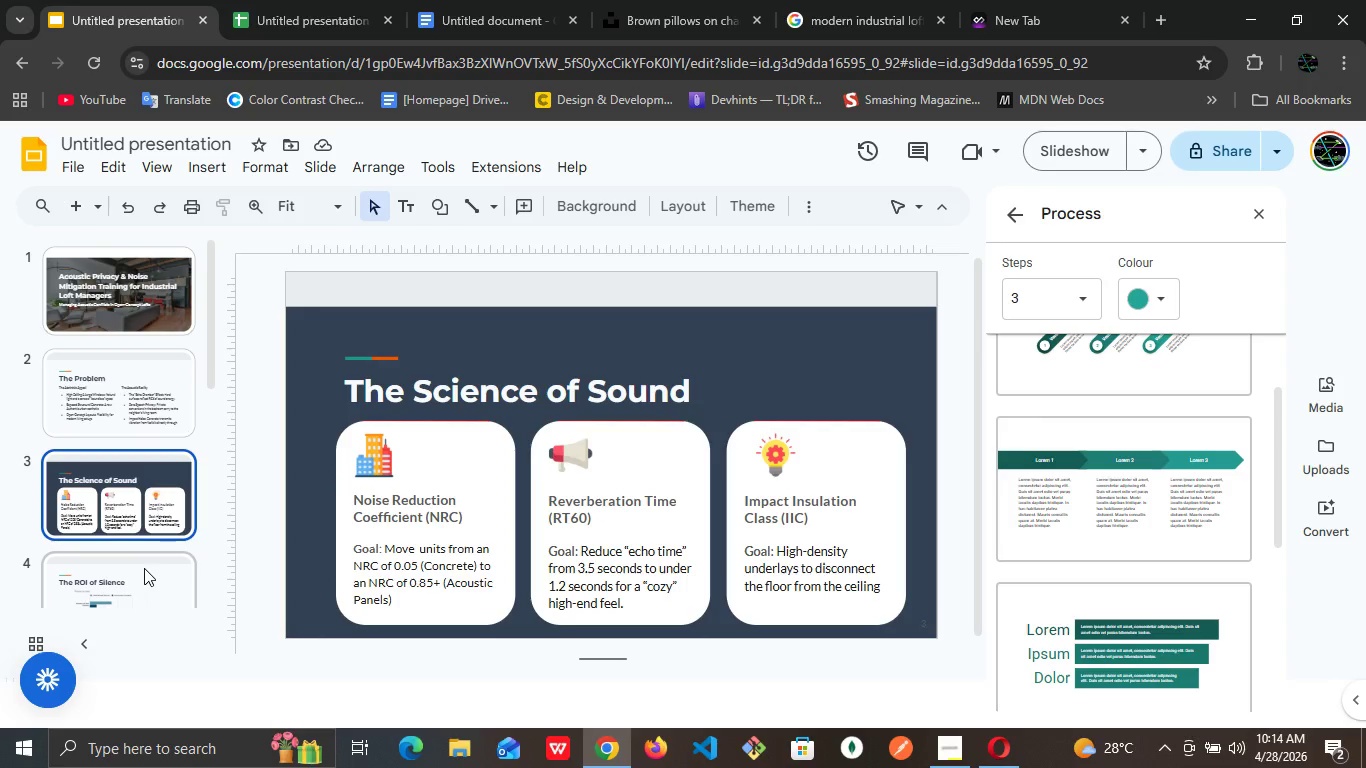 
left_click([144, 568])
 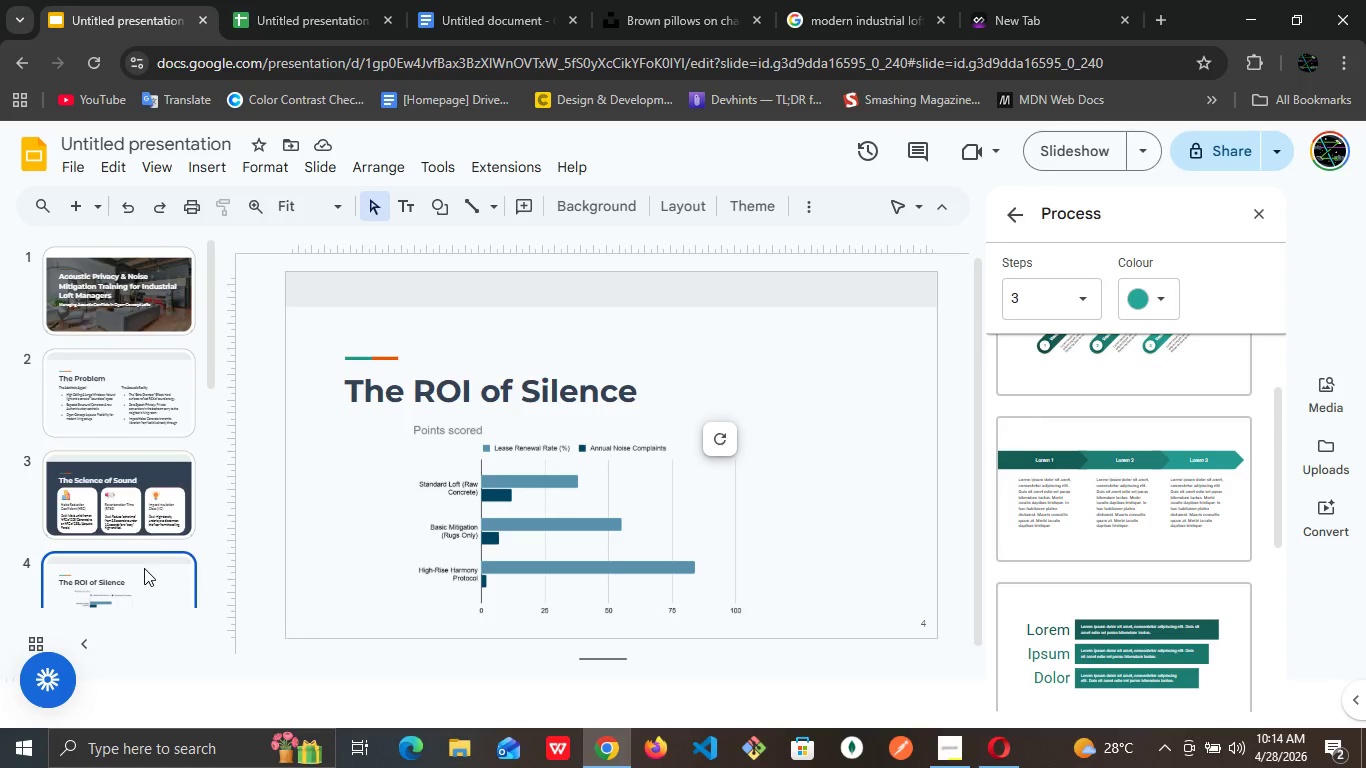 
scroll: coordinate [144, 568], scroll_direction: down, amount: 1.0
 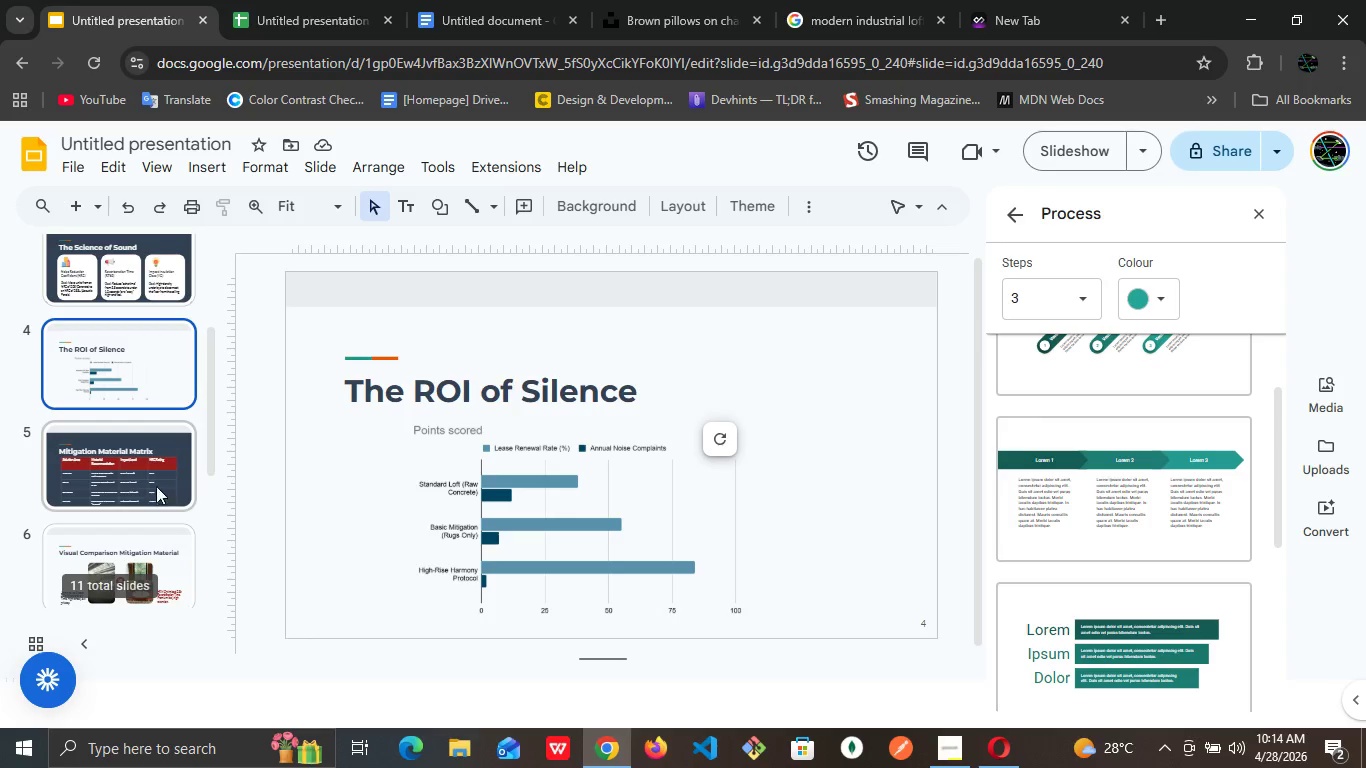 
left_click([156, 476])
 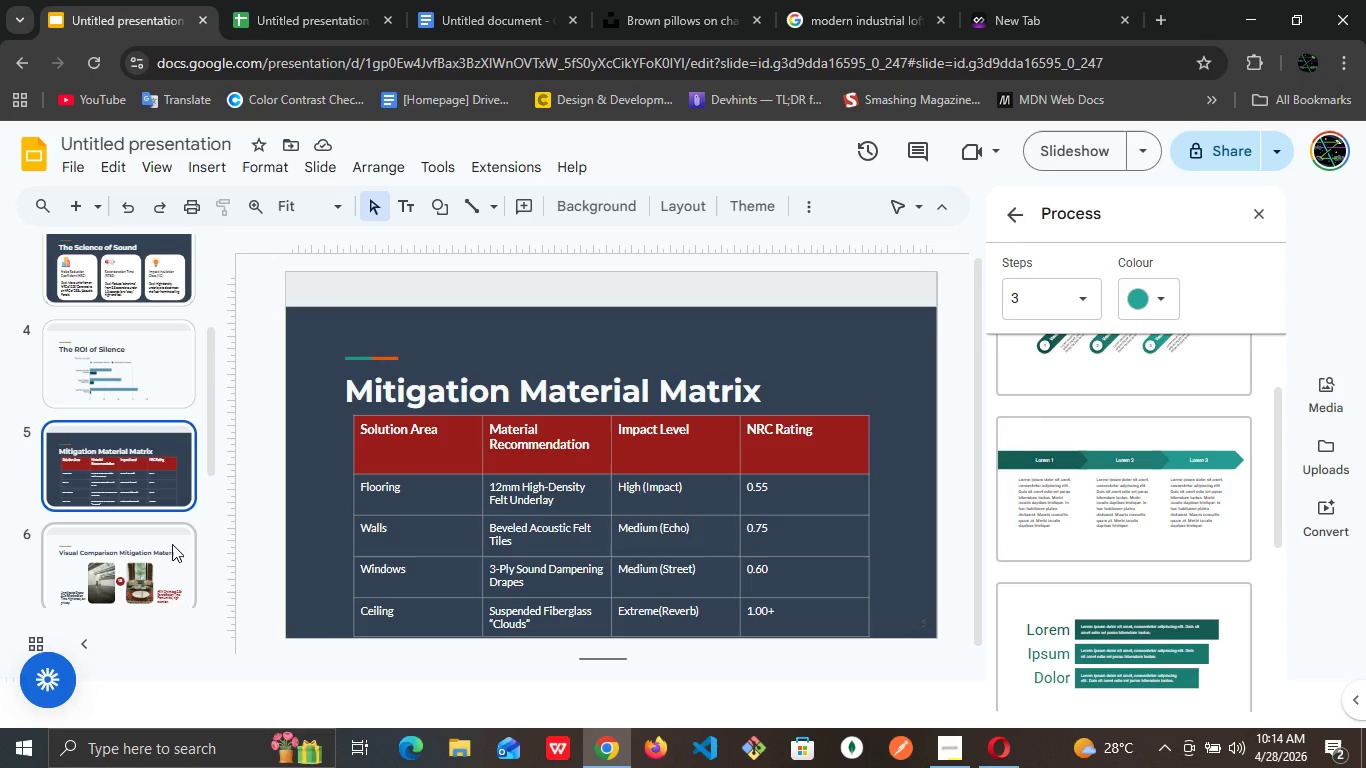 
left_click([172, 544])
 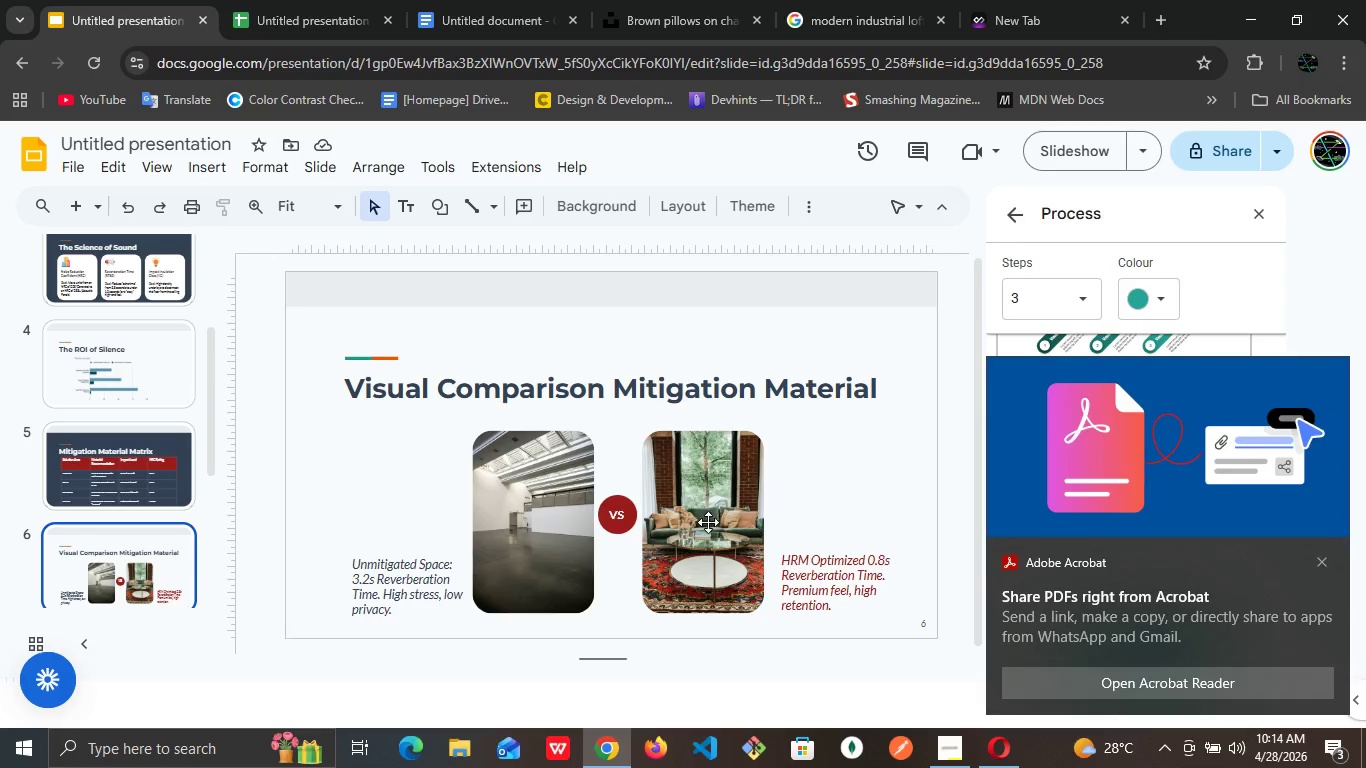 
wait(6.03)
 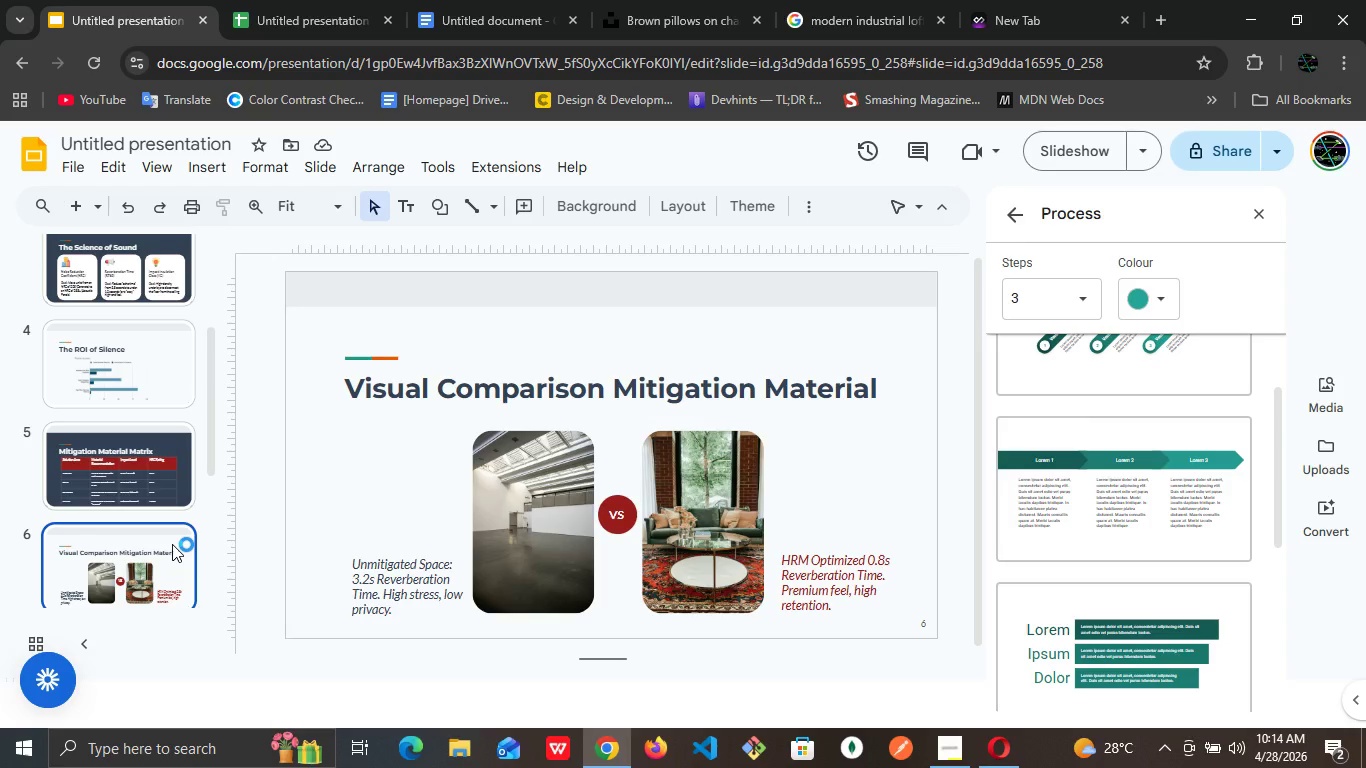 
left_click([1322, 551])
 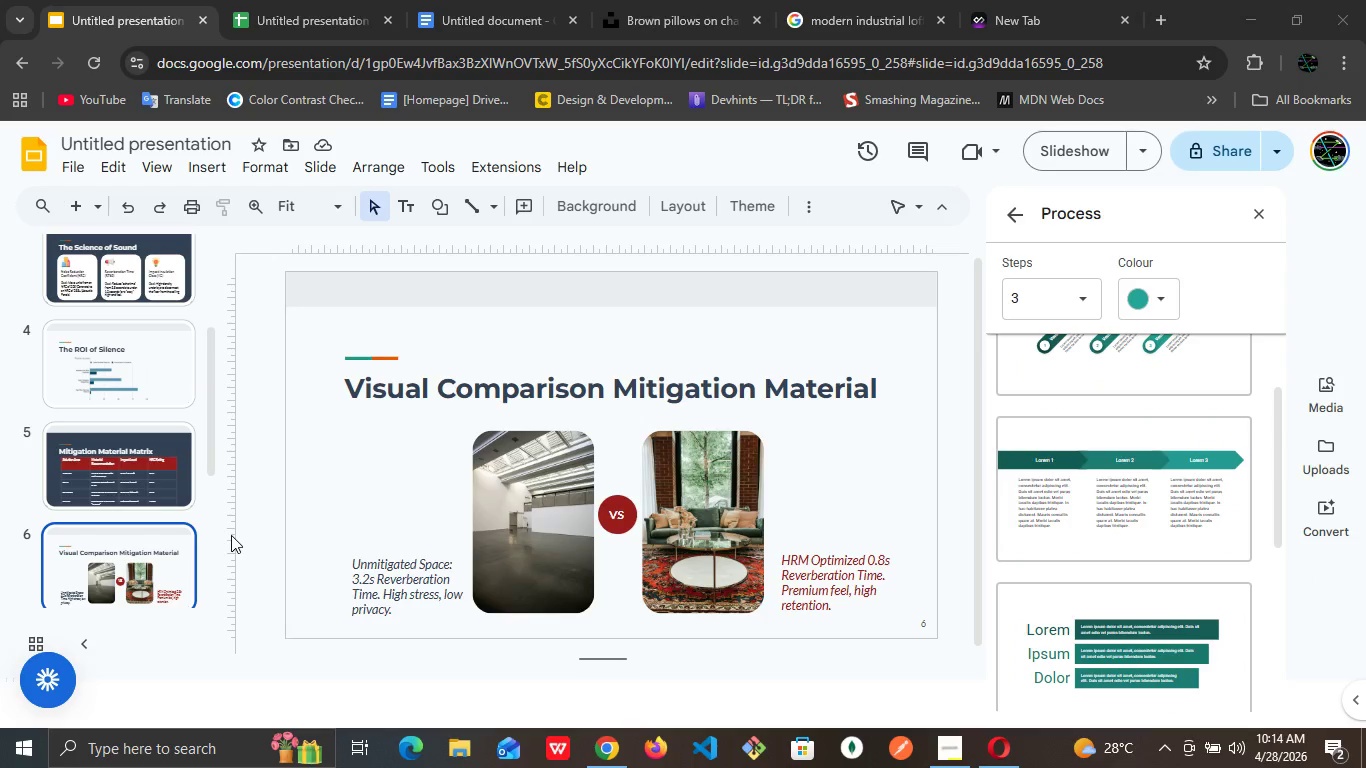 
scroll: coordinate [98, 514], scroll_direction: down, amount: 3.0
 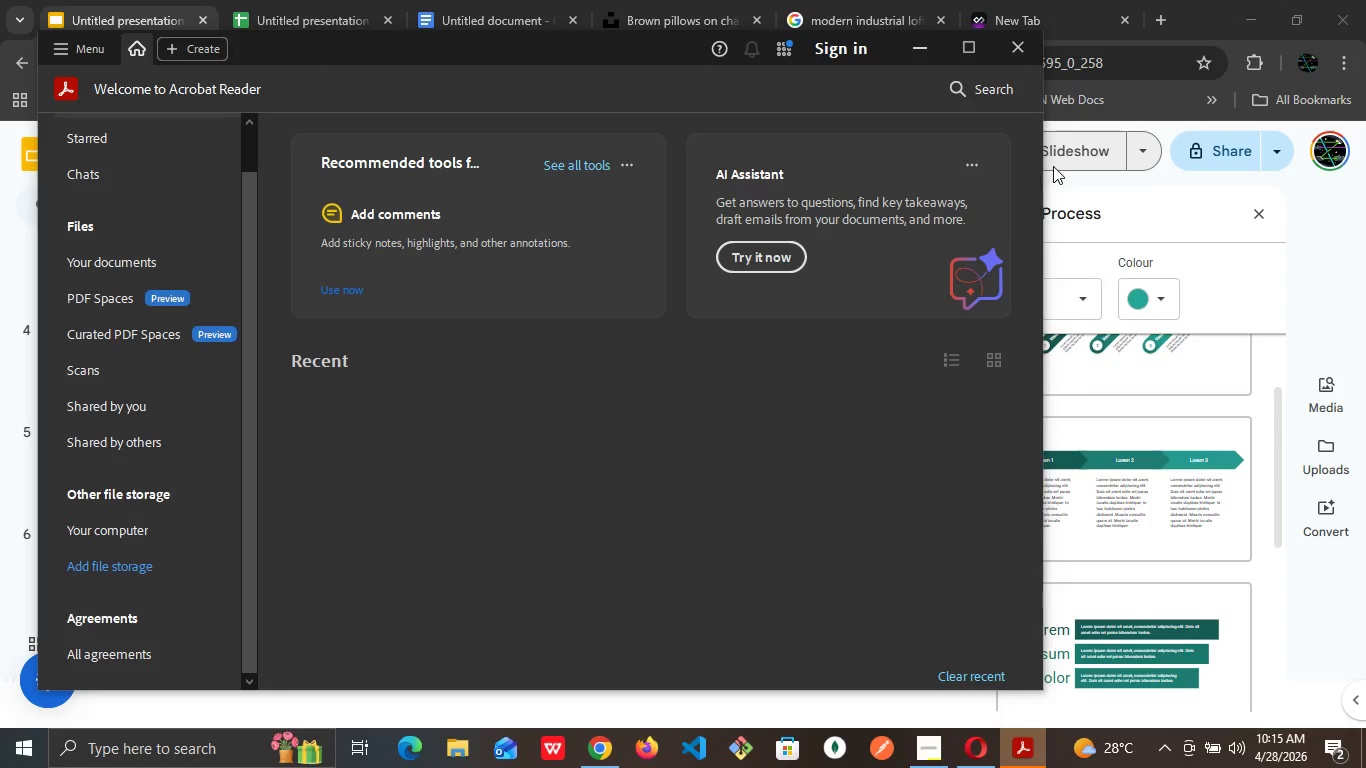 
wait(6.18)
 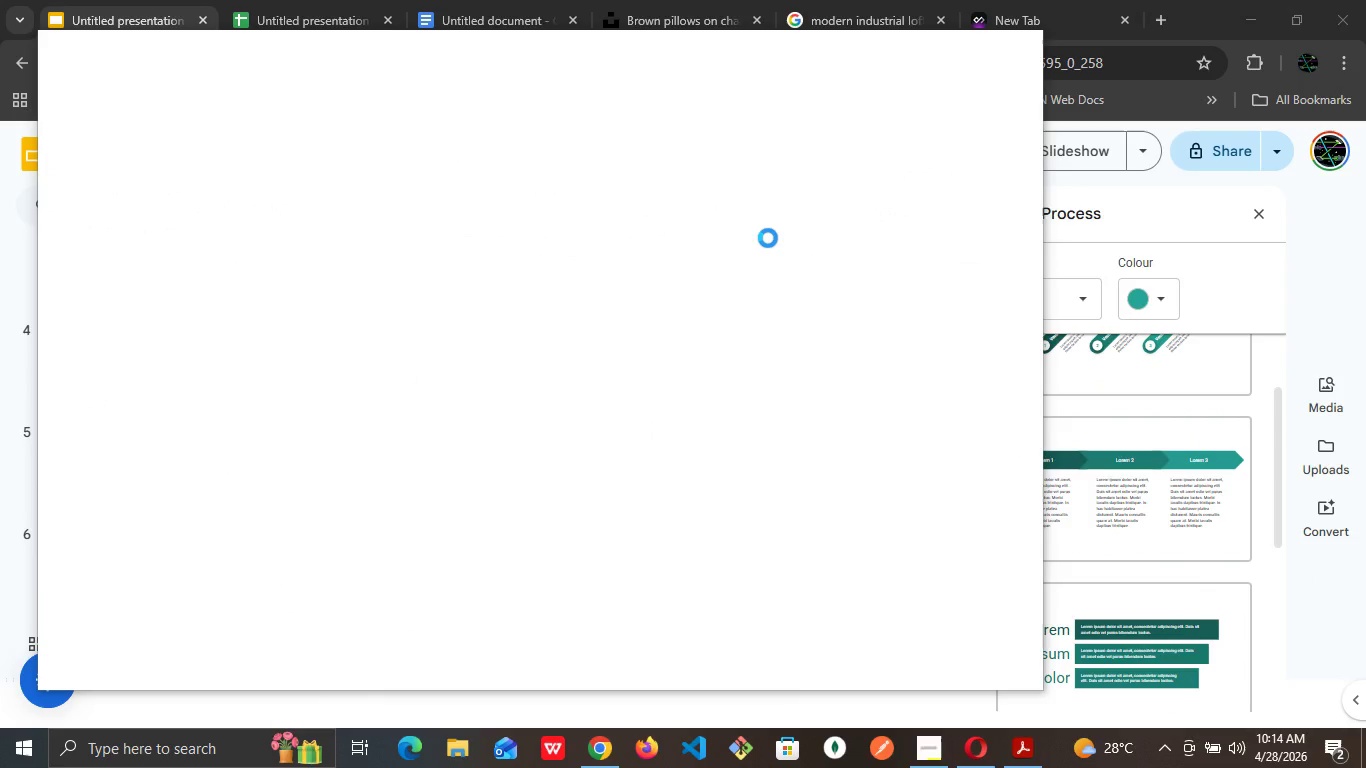 
left_click([916, 42])
 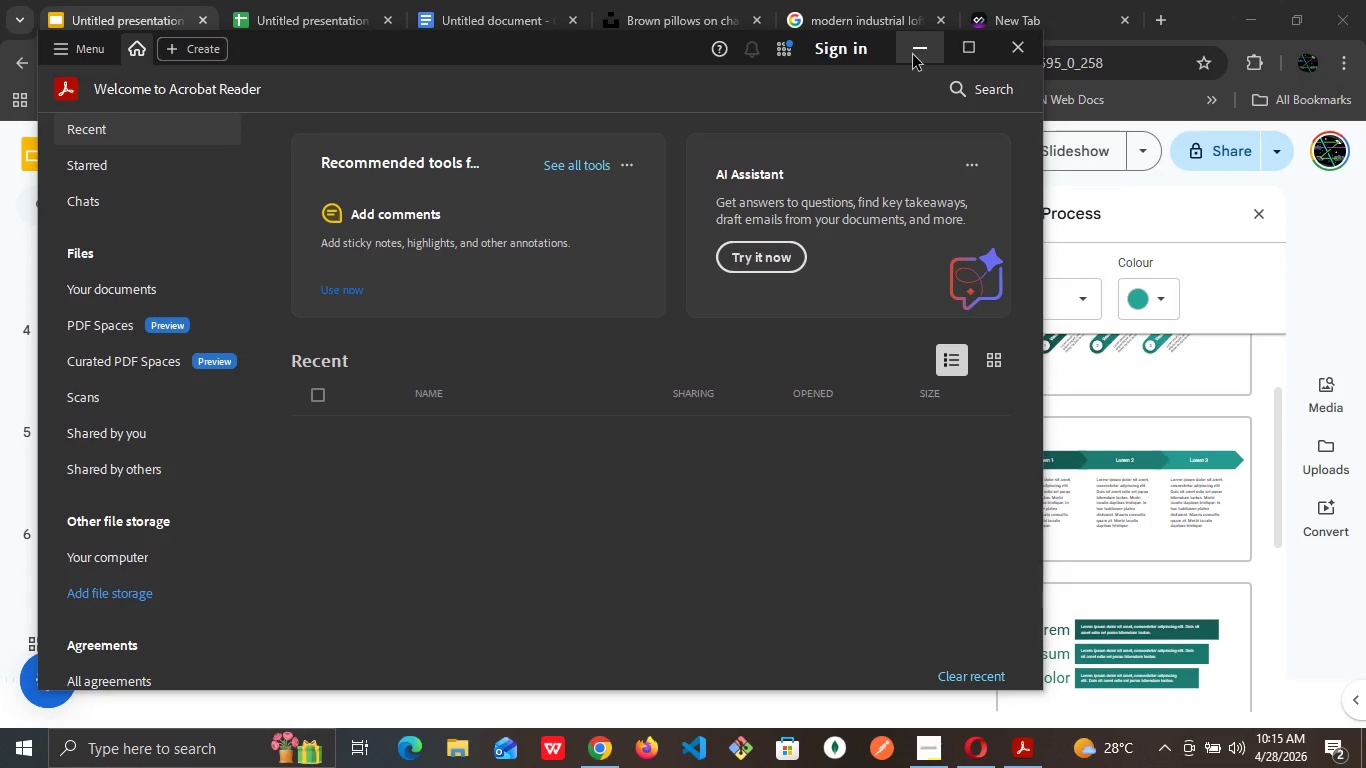 
left_click([916, 50])
 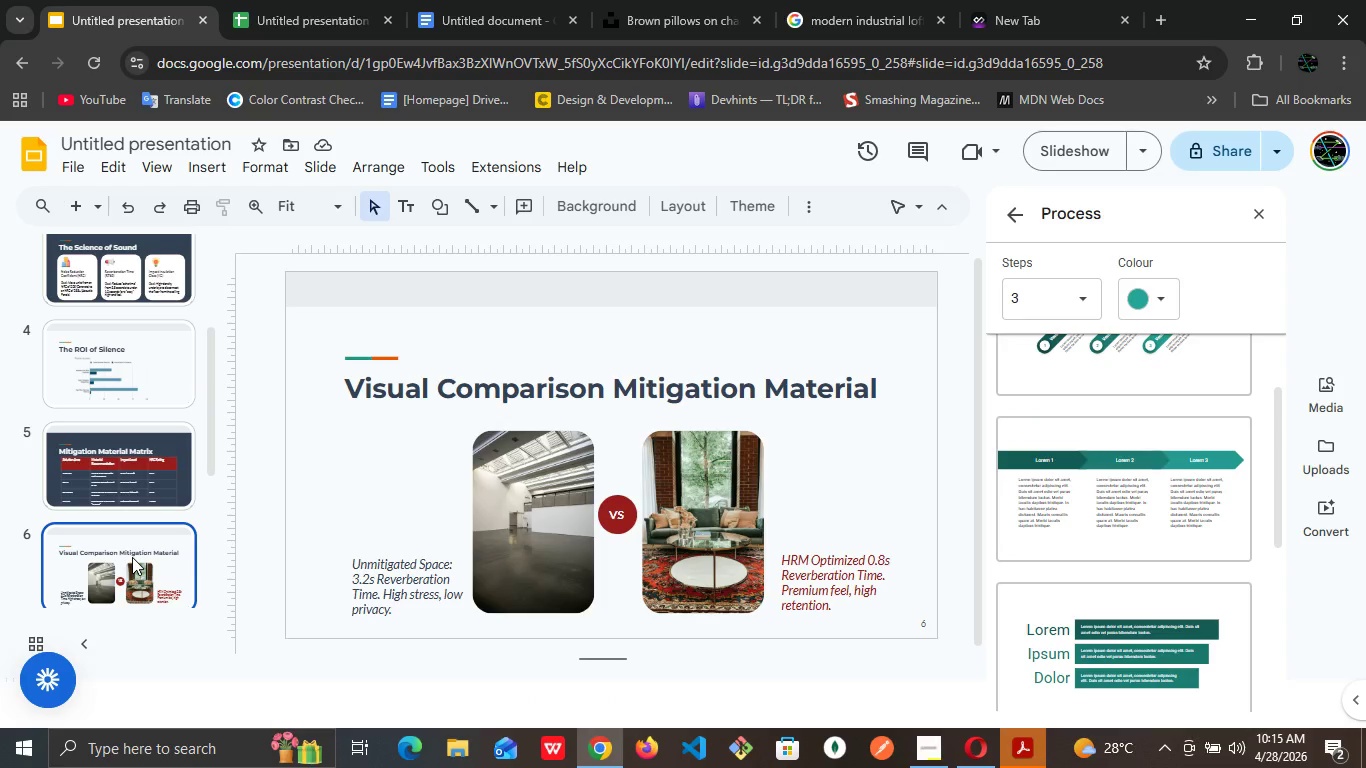 
left_click([132, 557])
 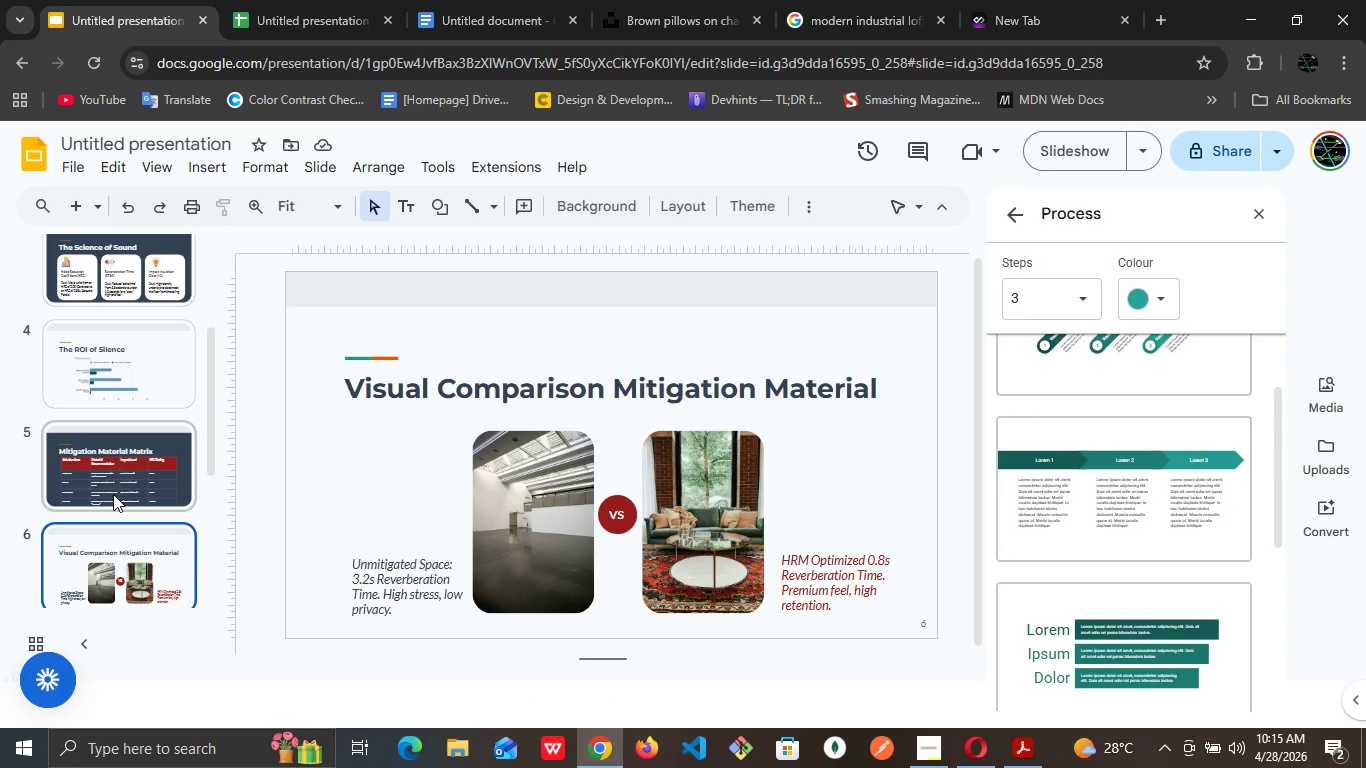 
left_click([115, 491])
 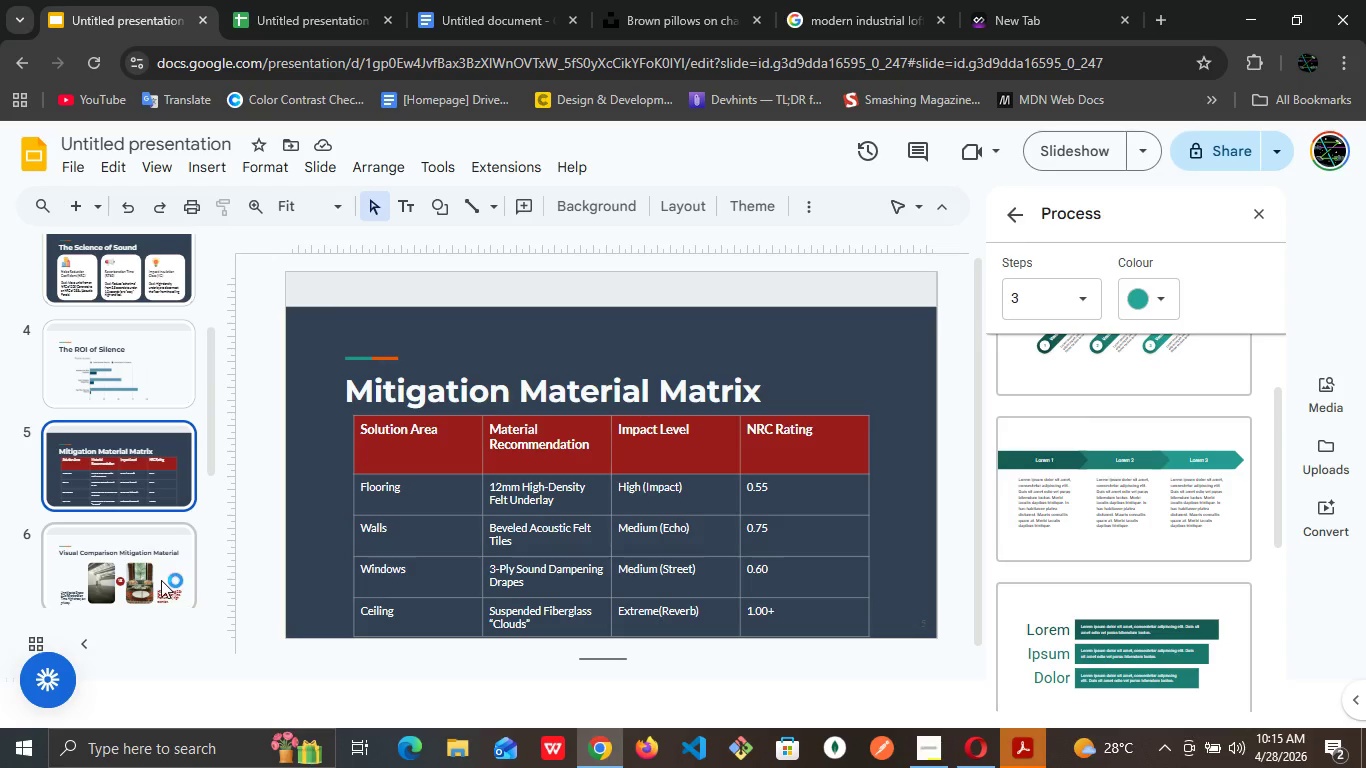 
left_click([161, 580])
 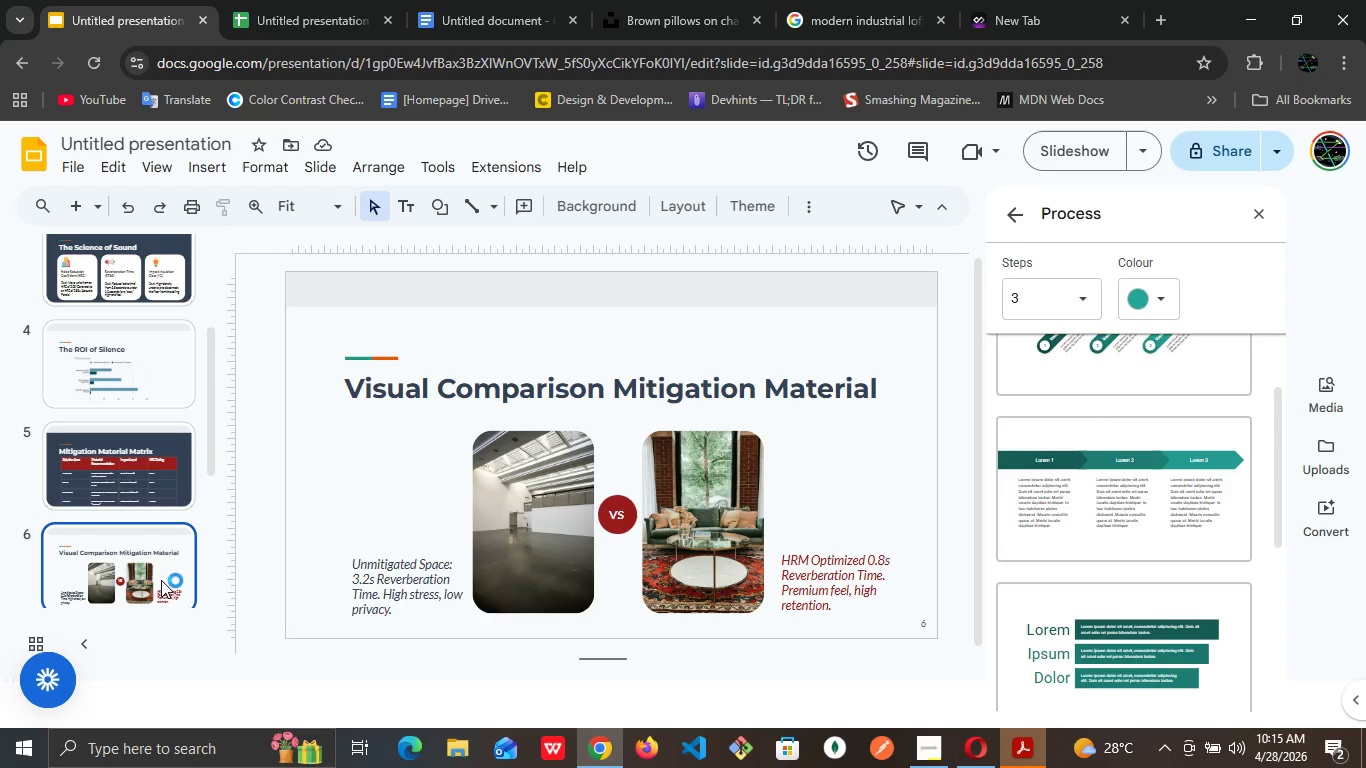 
scroll: coordinate [161, 580], scroll_direction: down, amount: 1.0
 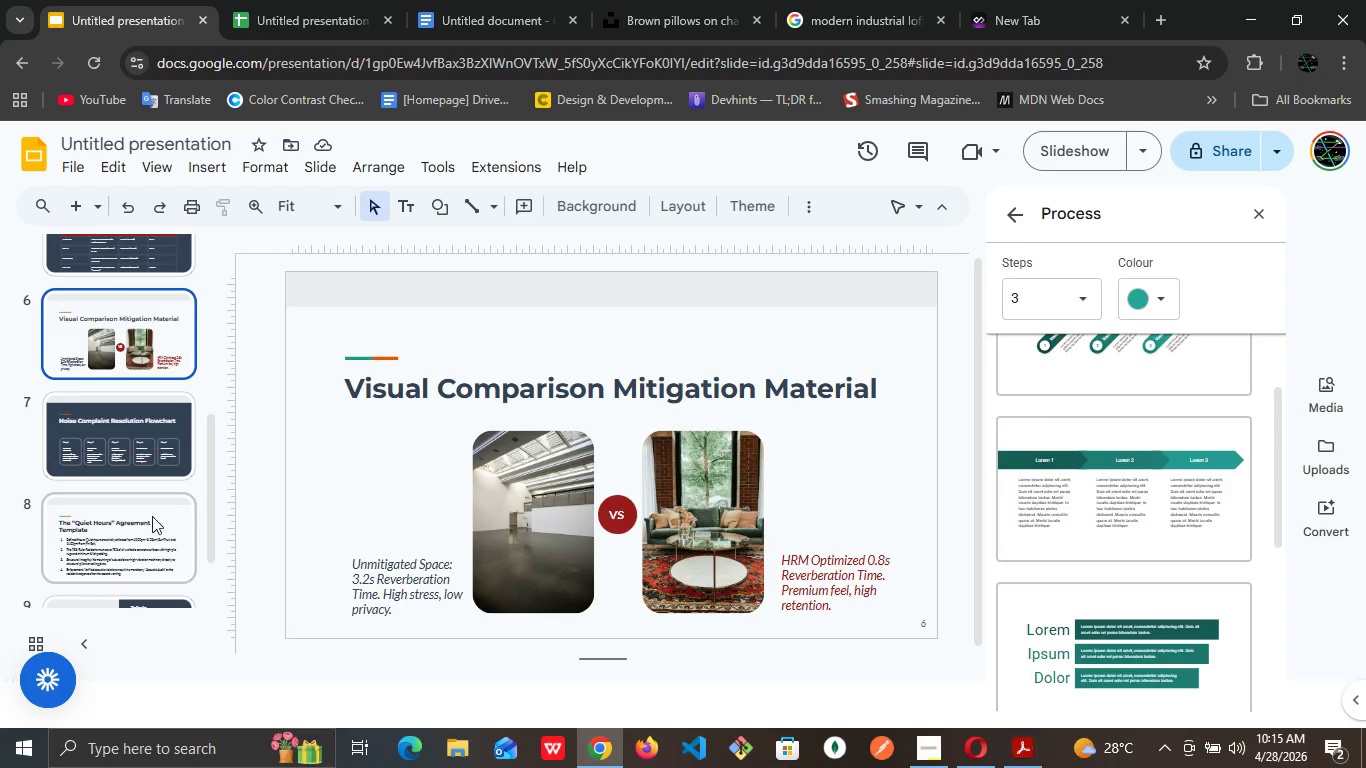 
left_click([147, 528])
 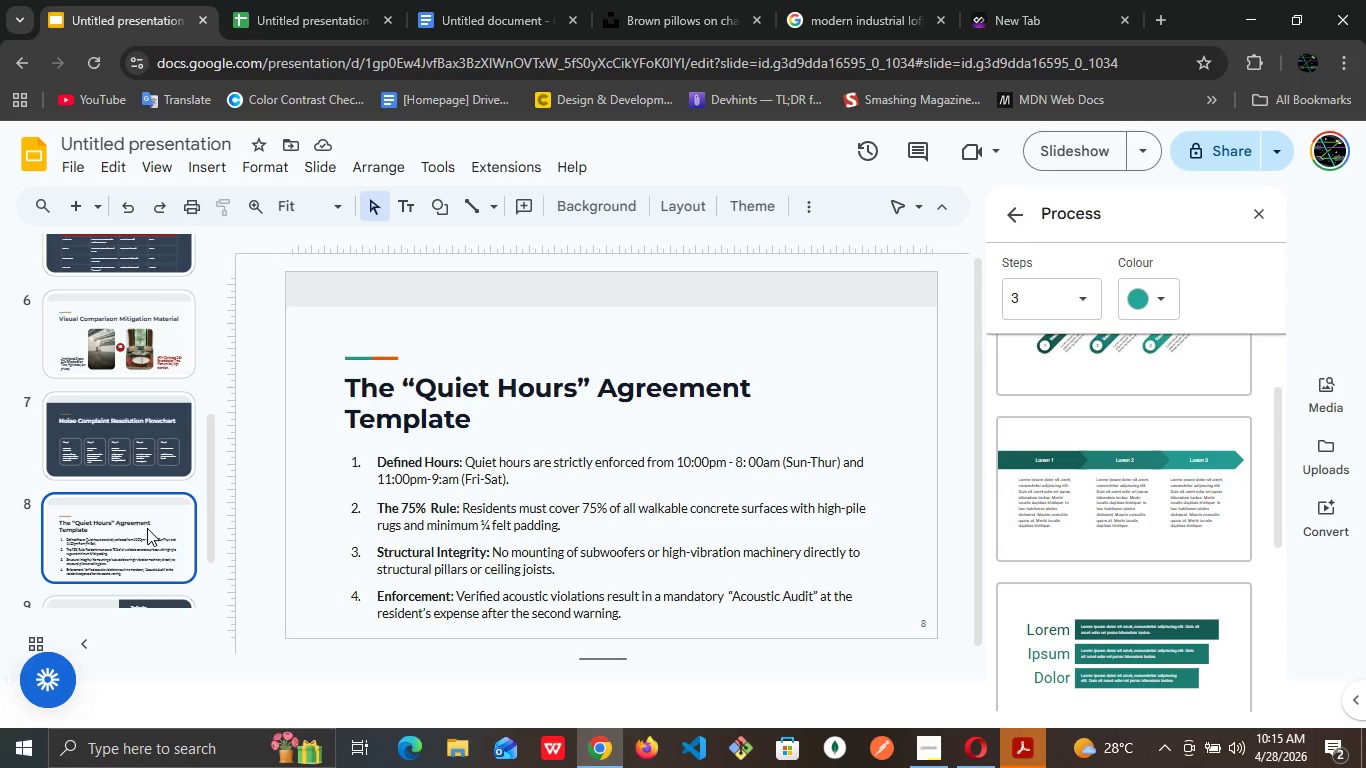 
scroll: coordinate [145, 528], scroll_direction: down, amount: 1.0
 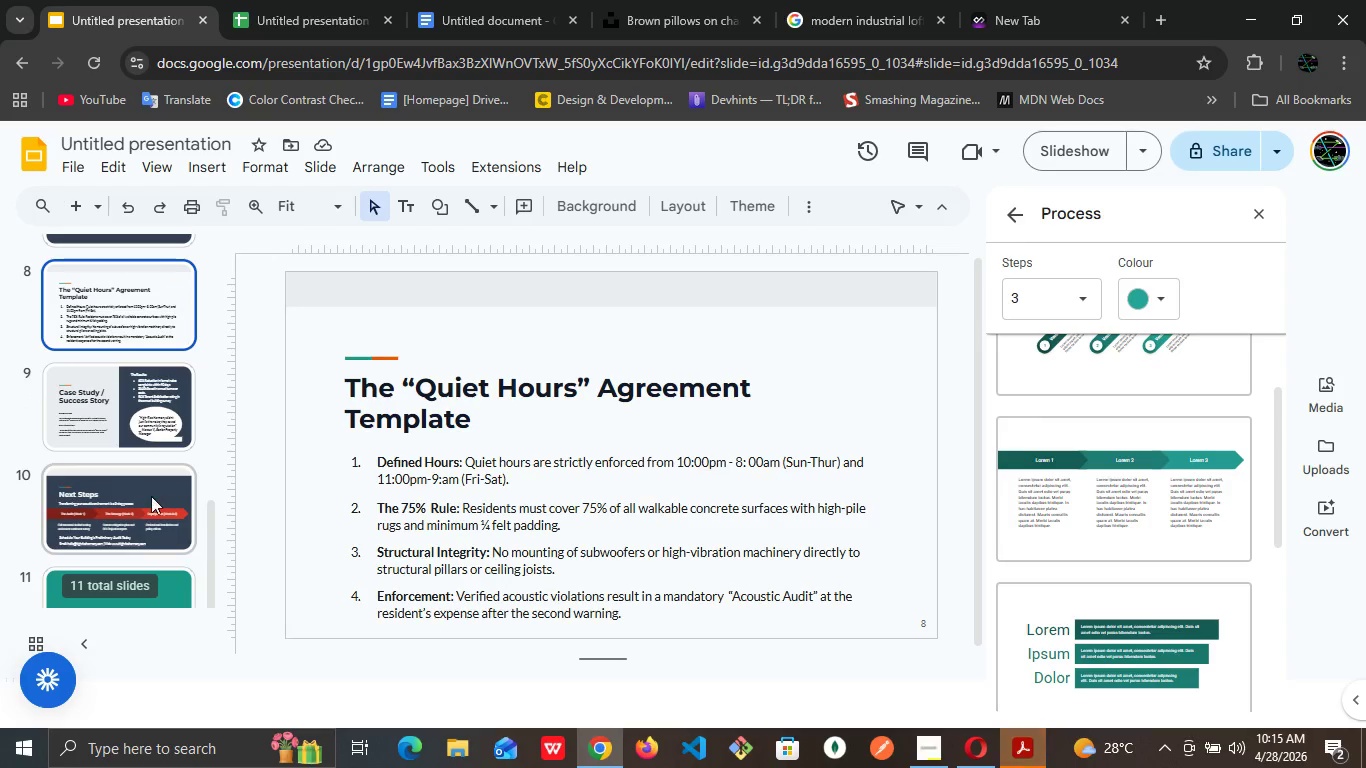 
left_click([145, 500])
 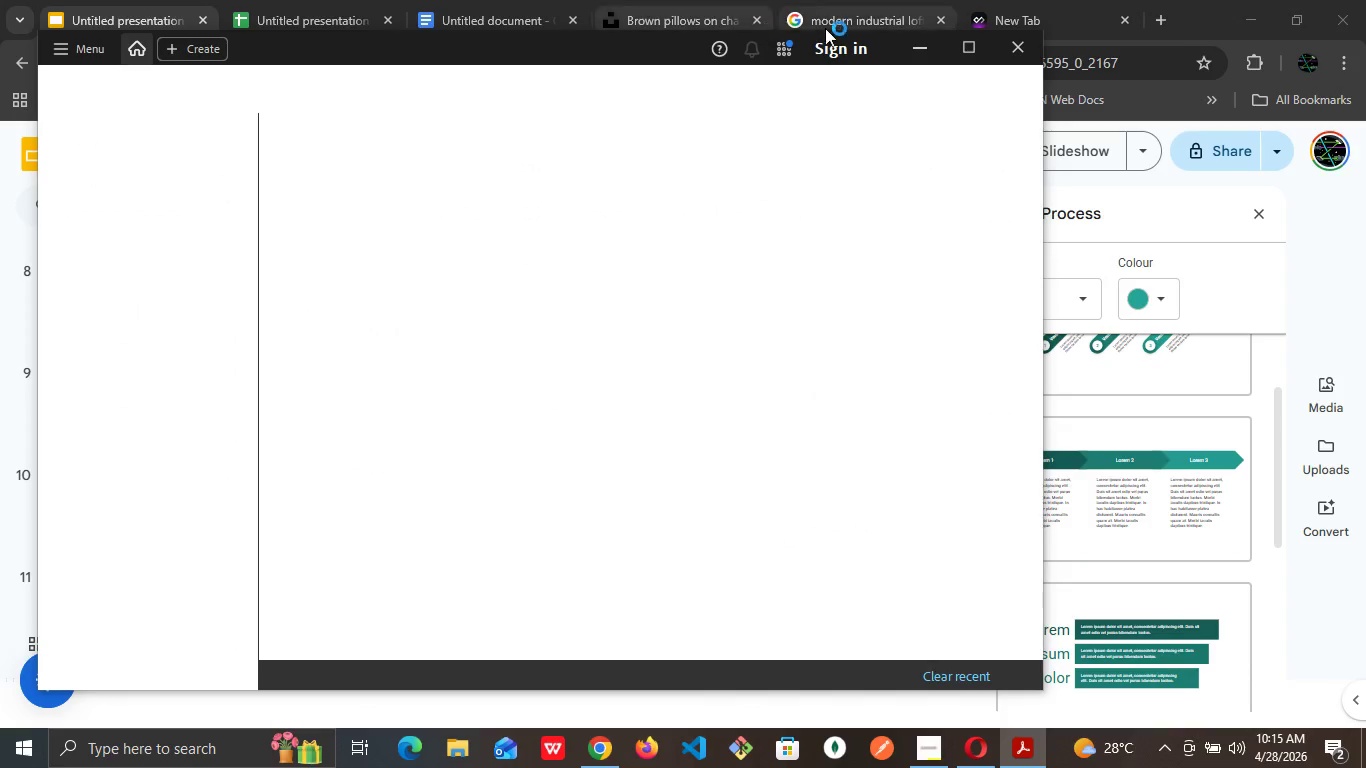 
mouse_move([1008, 52])
 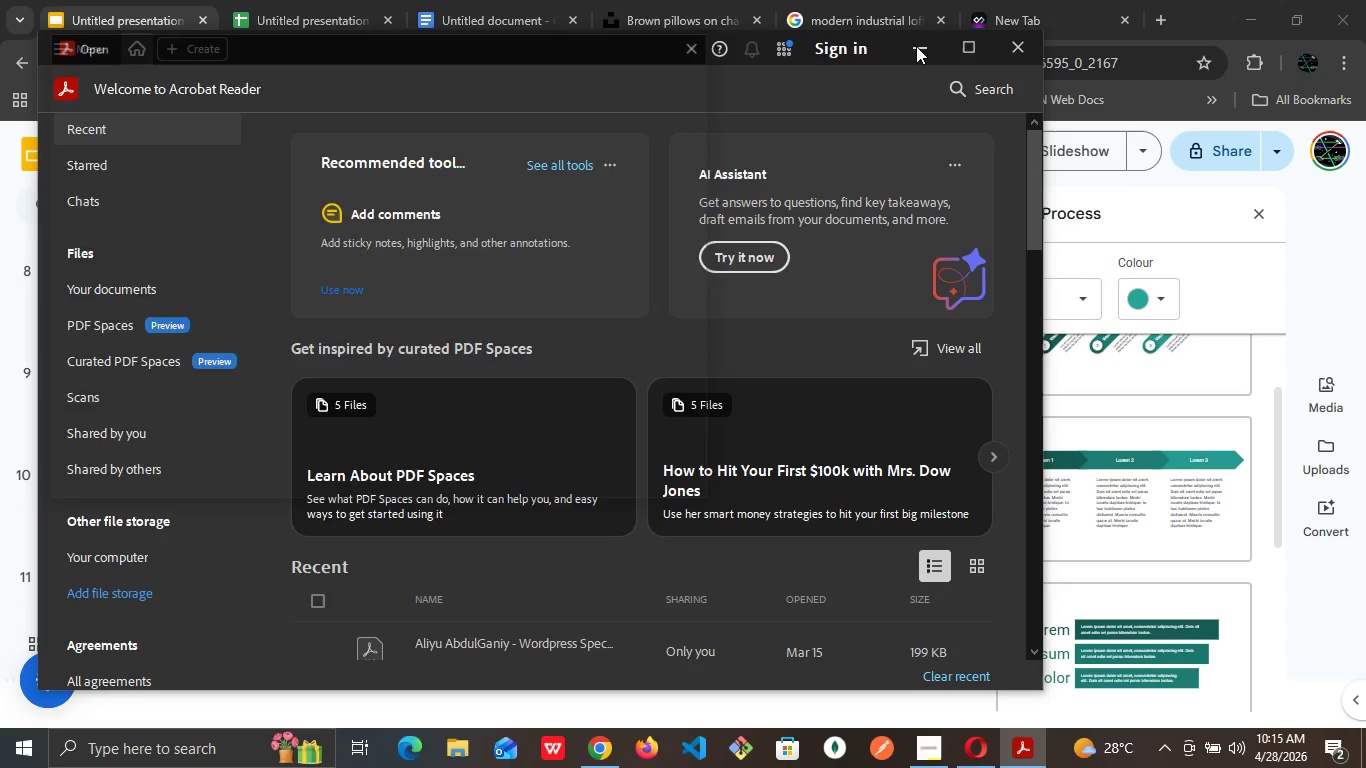 
left_click([916, 46])
 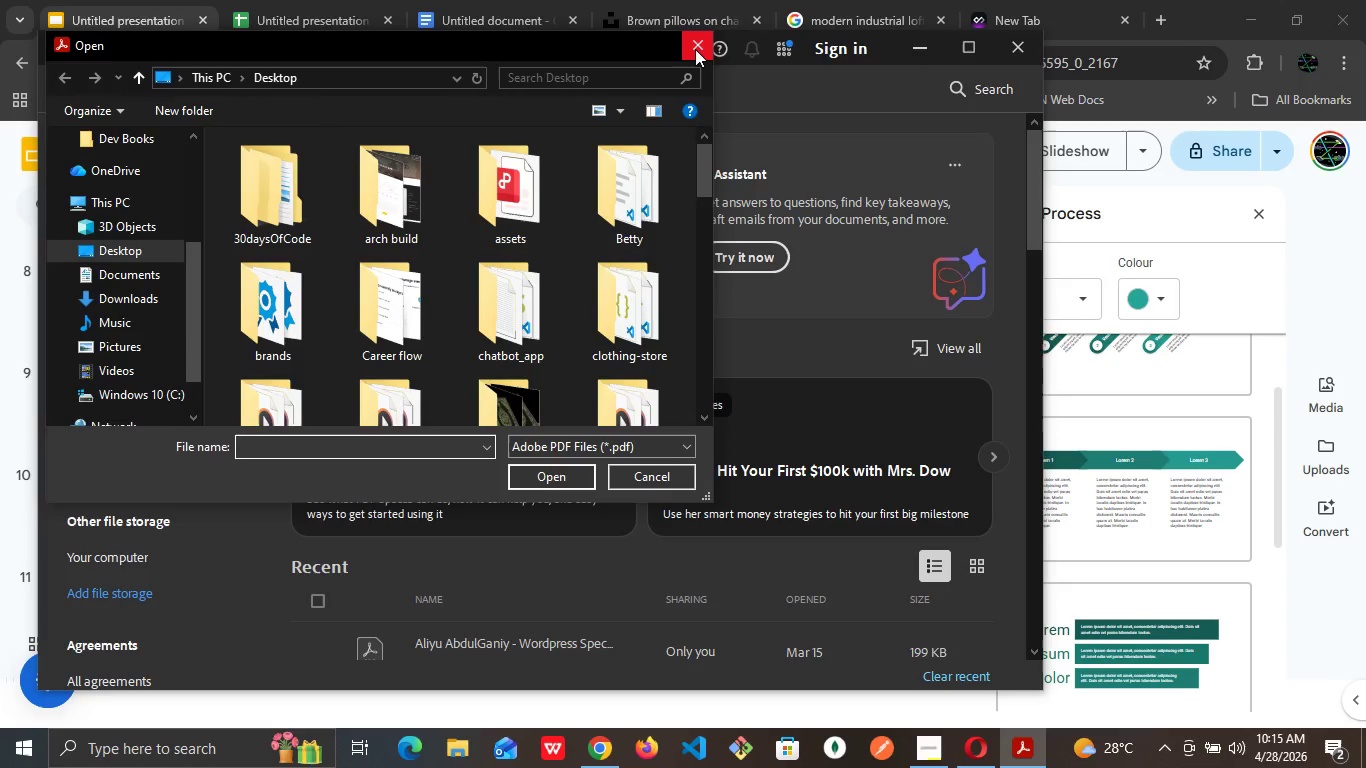 
left_click([696, 43])
 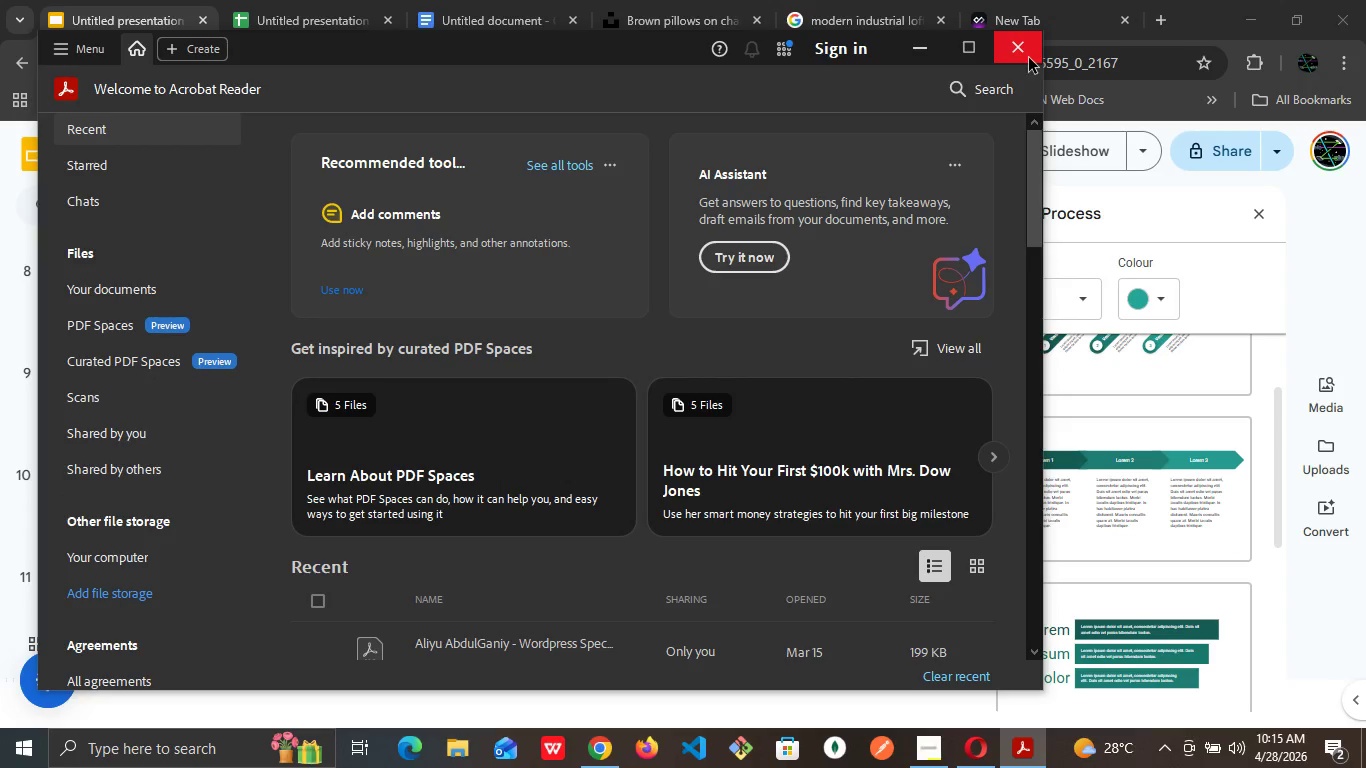 
left_click([1029, 57])
 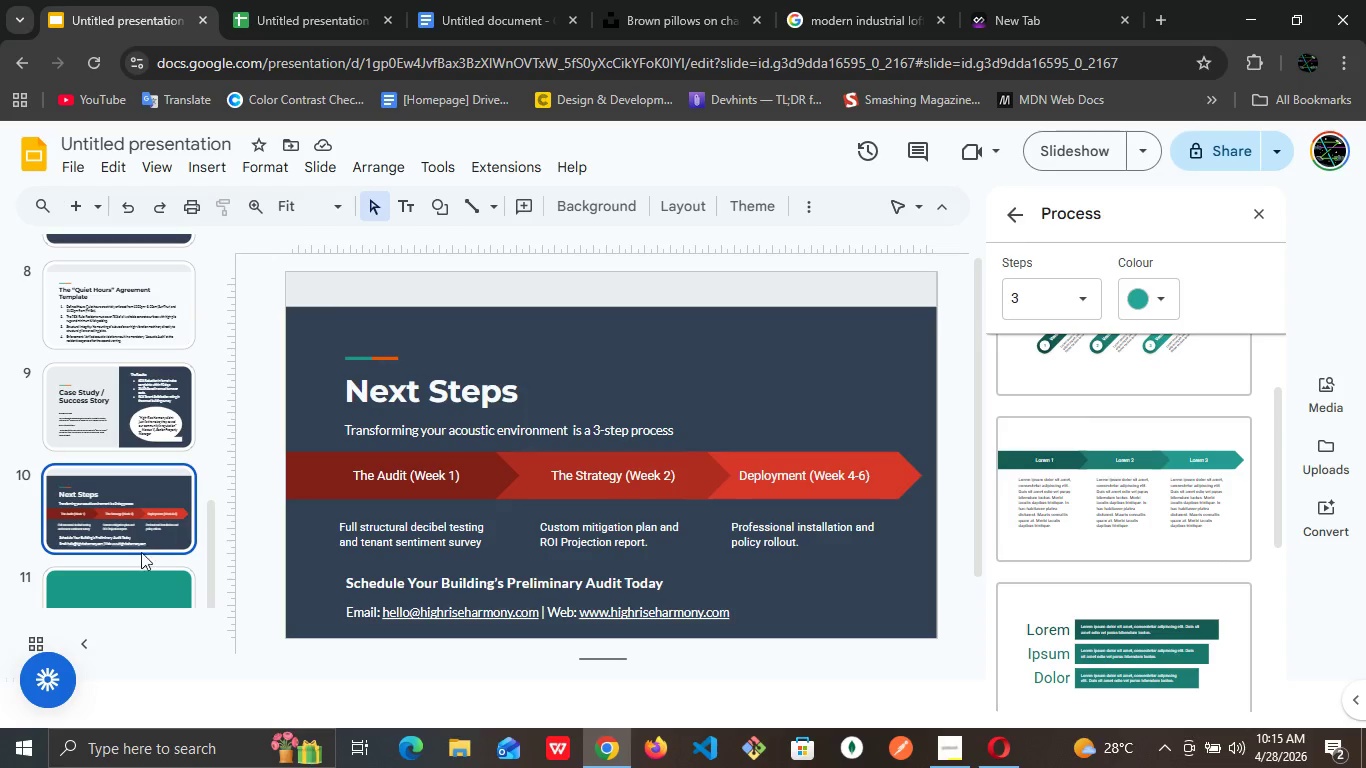 
left_click([119, 580])
 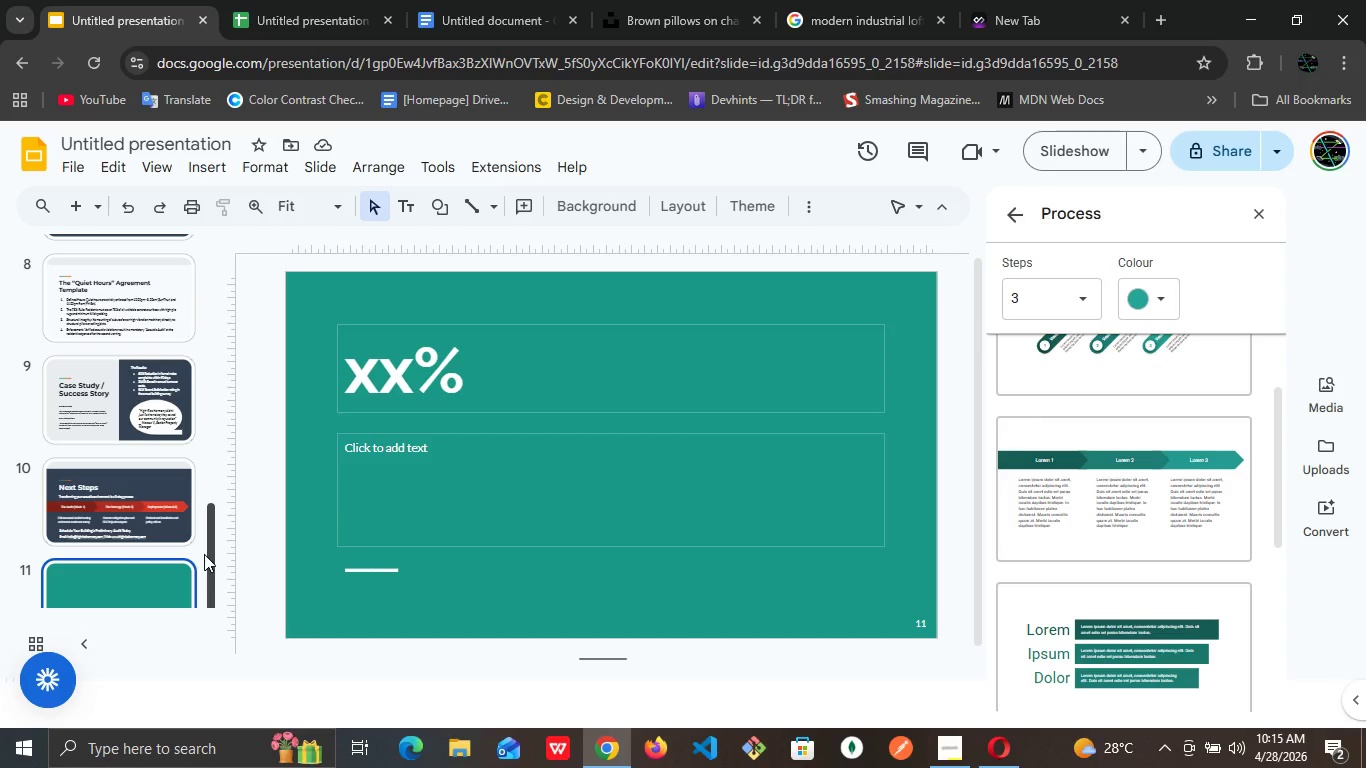 
key(Delete)
 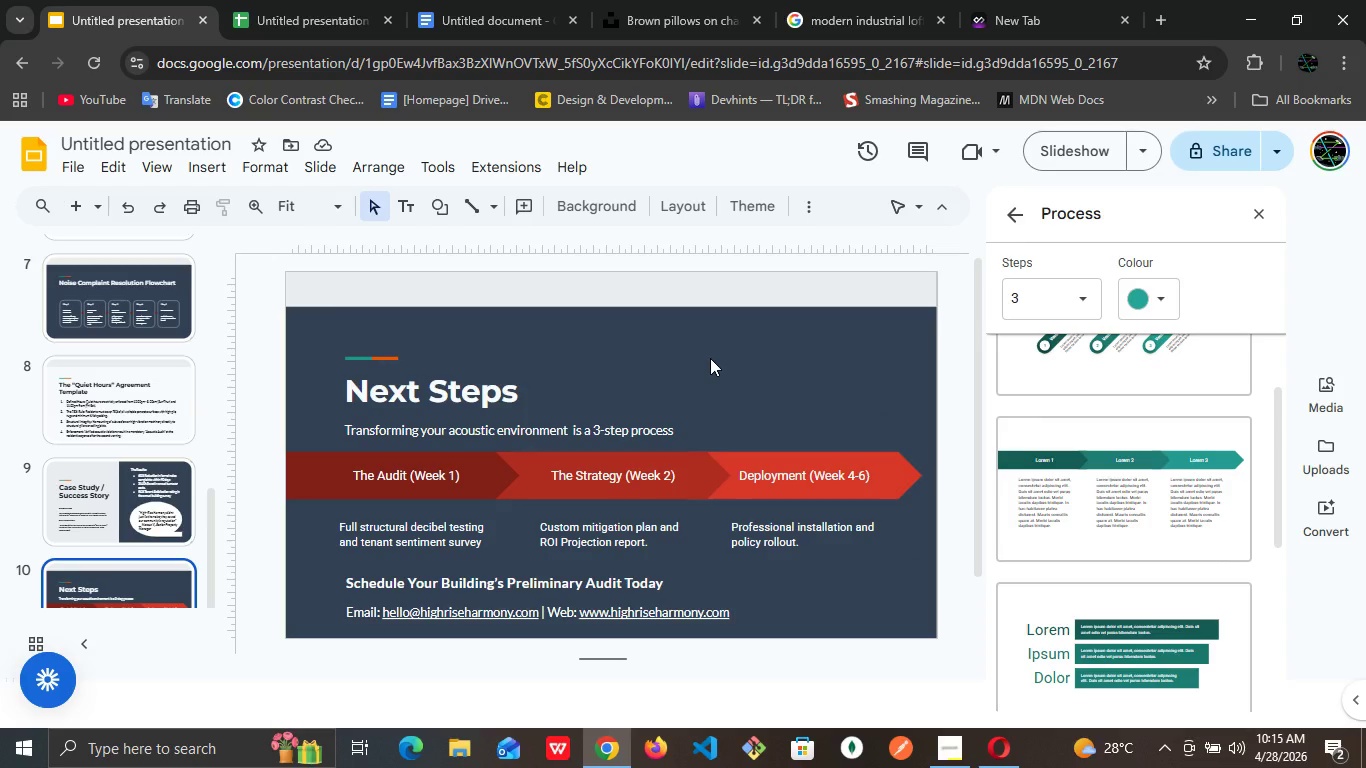 
wait(20.75)
 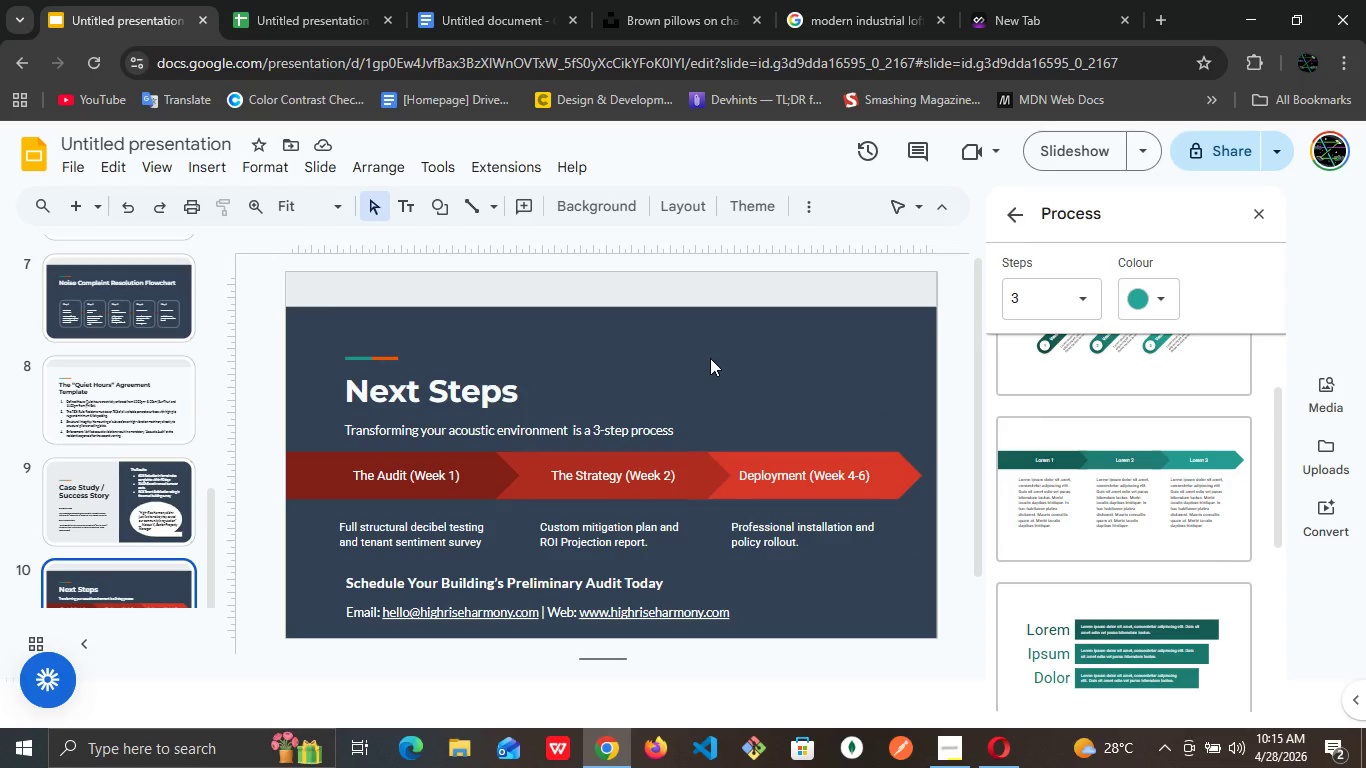 
left_click([122, 388])
 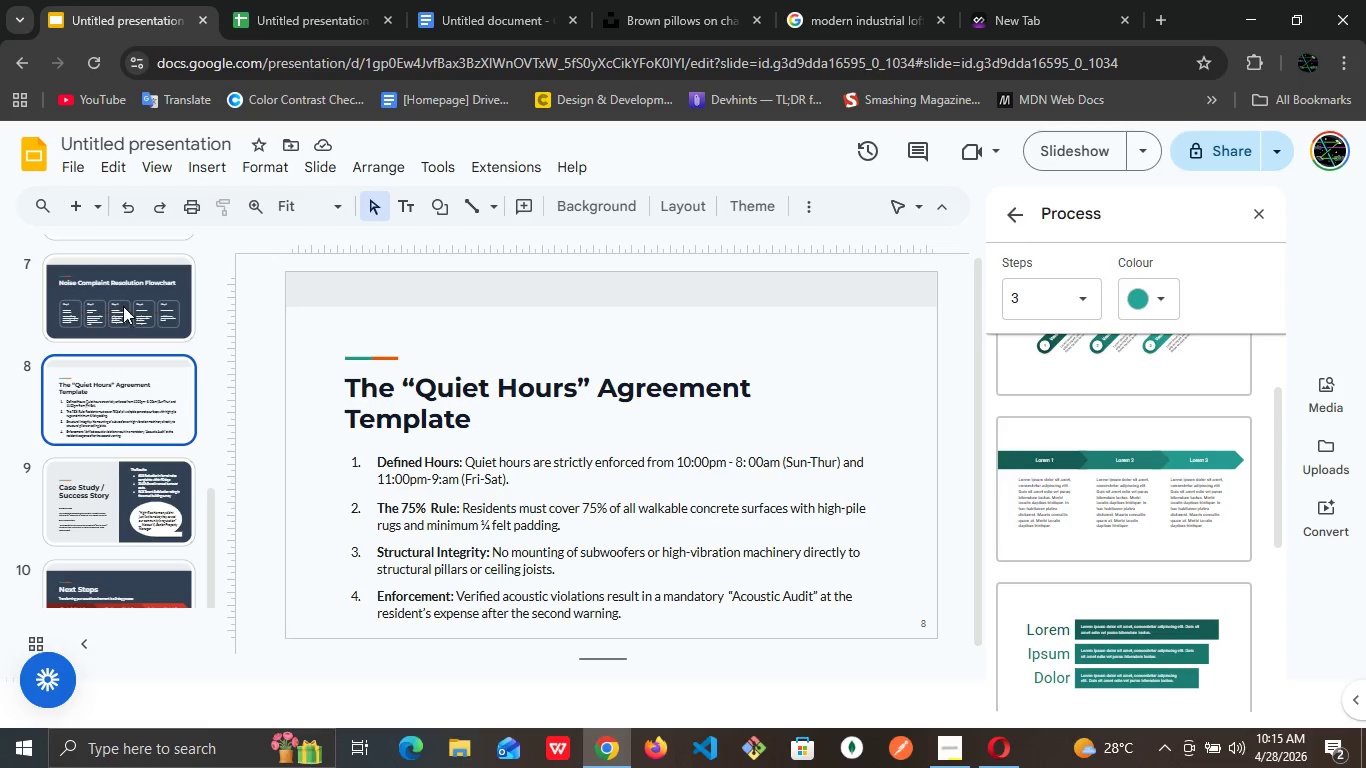 
left_click([125, 302])
 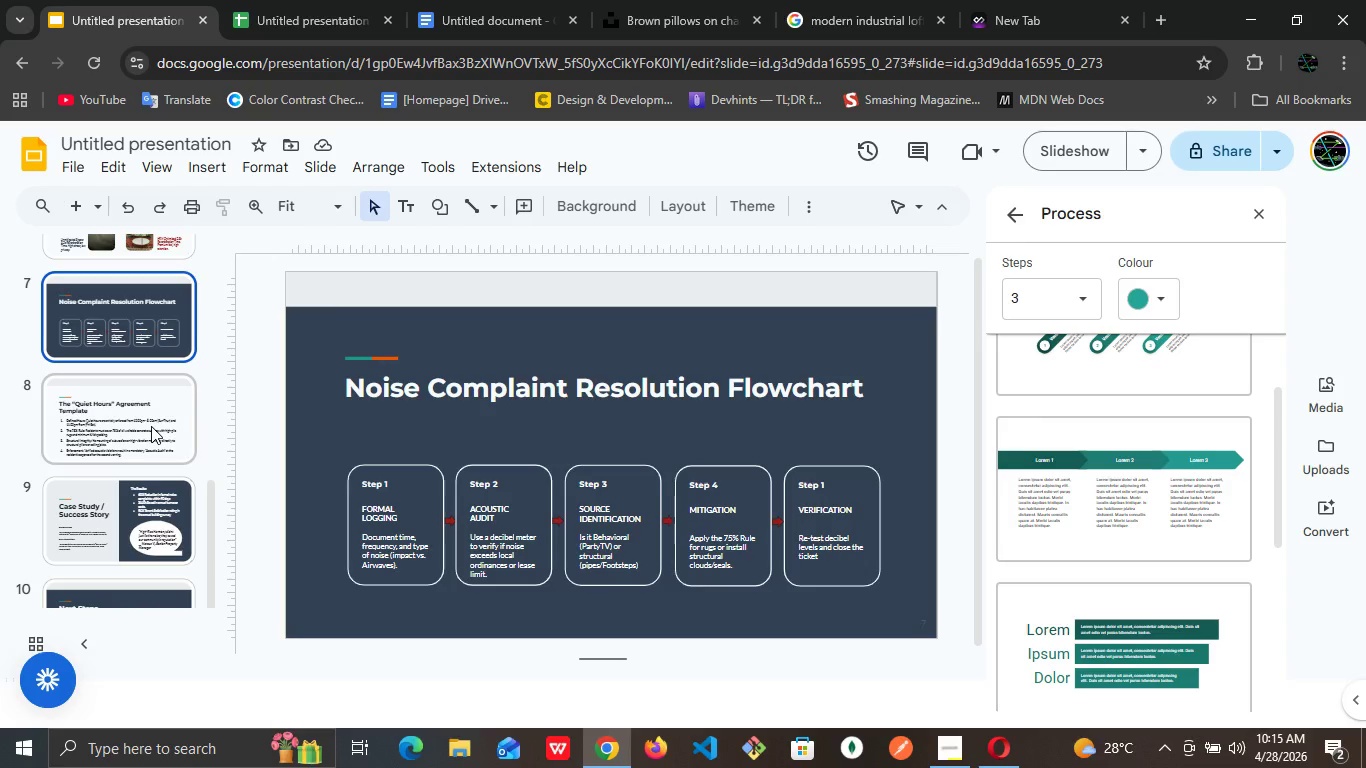 
scroll: coordinate [151, 426], scroll_direction: up, amount: 1.0
 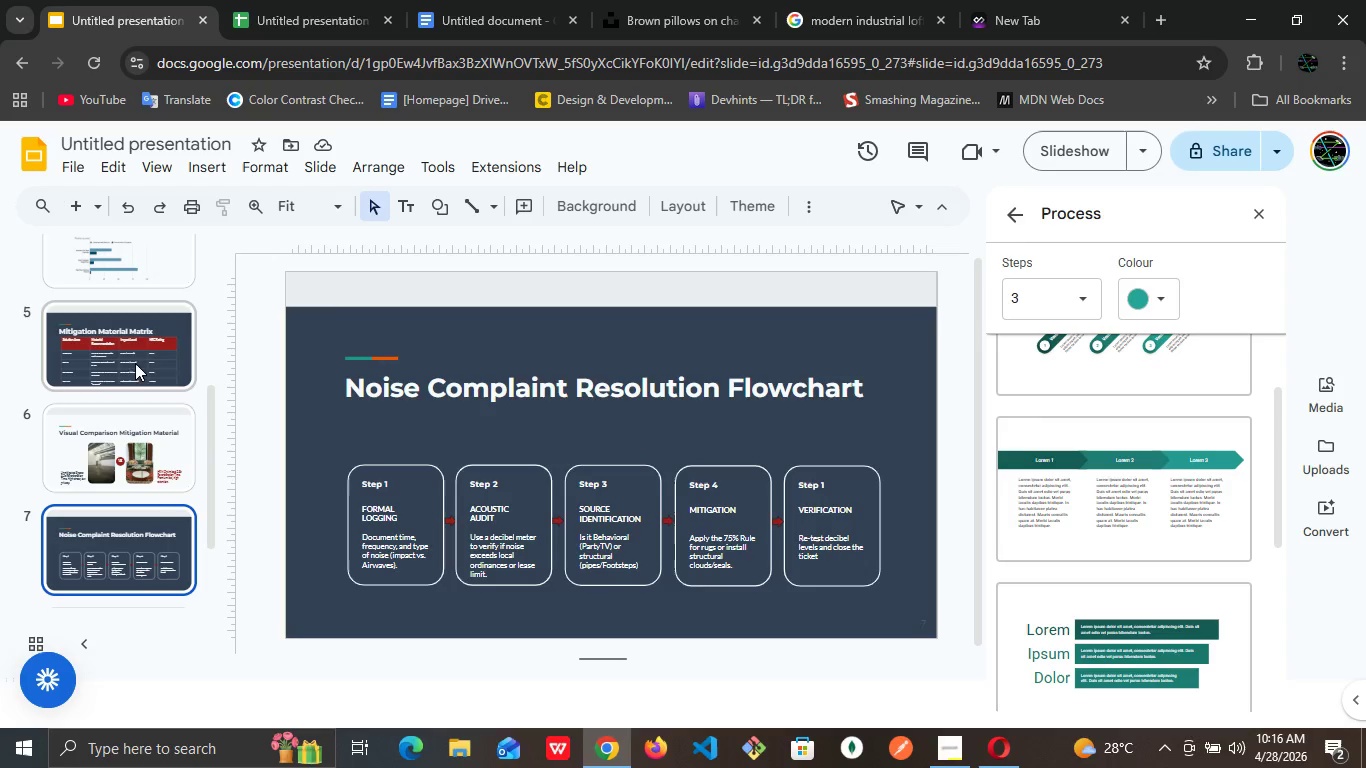 
left_click([135, 343])
 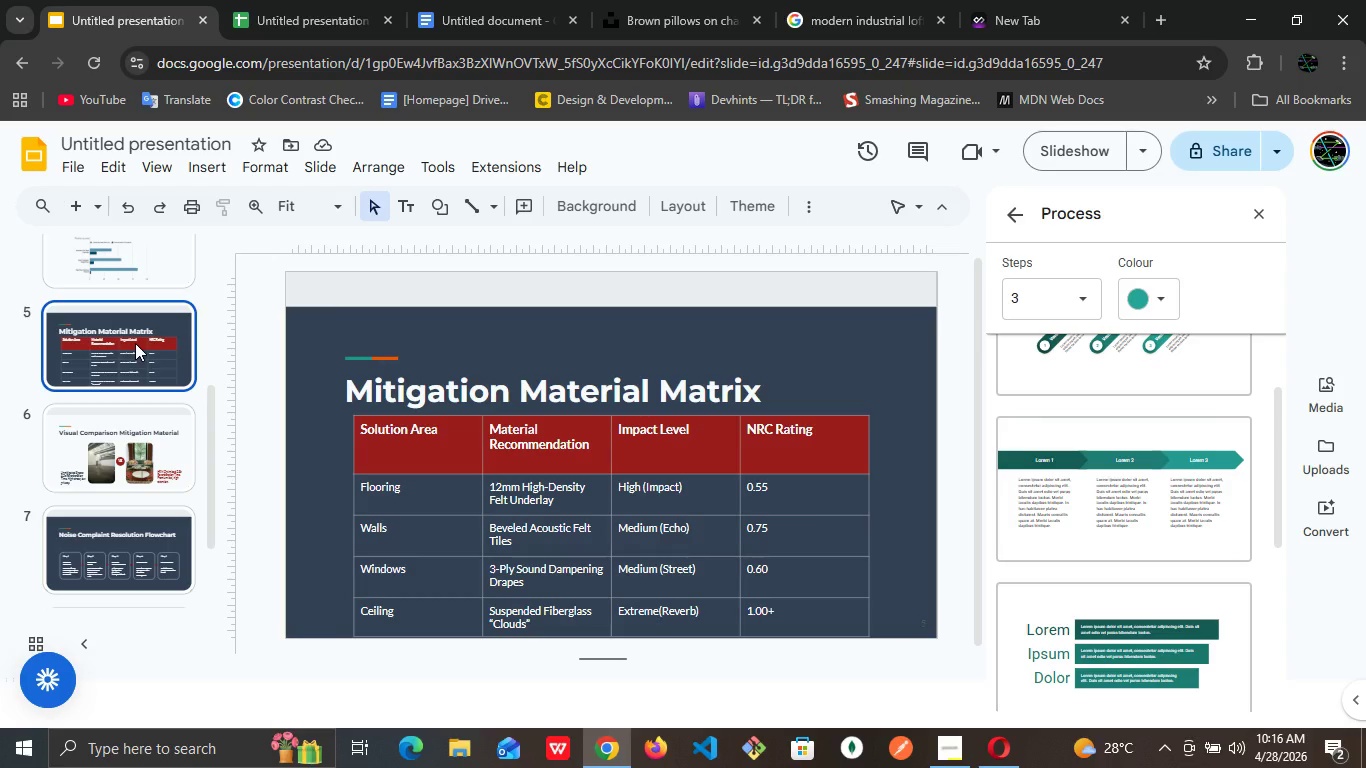 
scroll: coordinate [135, 343], scroll_direction: up, amount: 1.0
 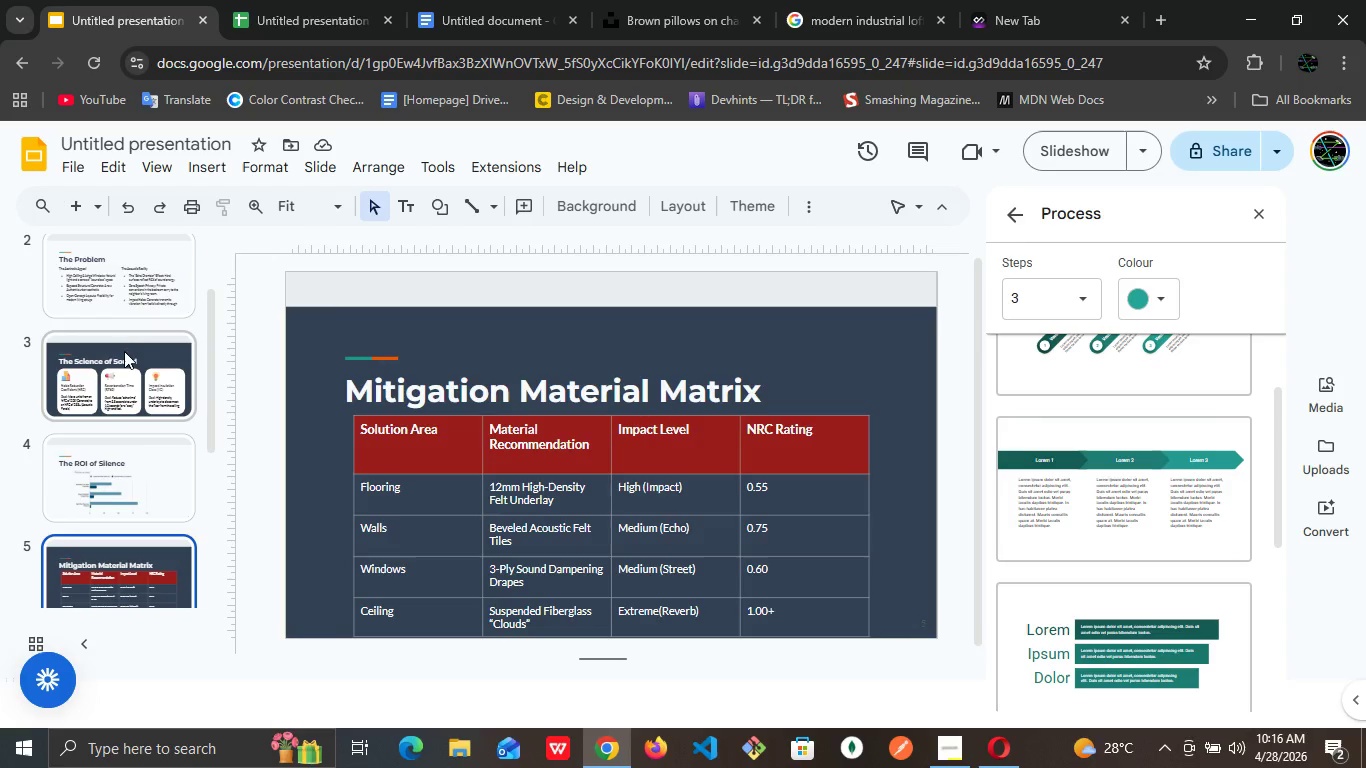 
left_click([123, 354])
 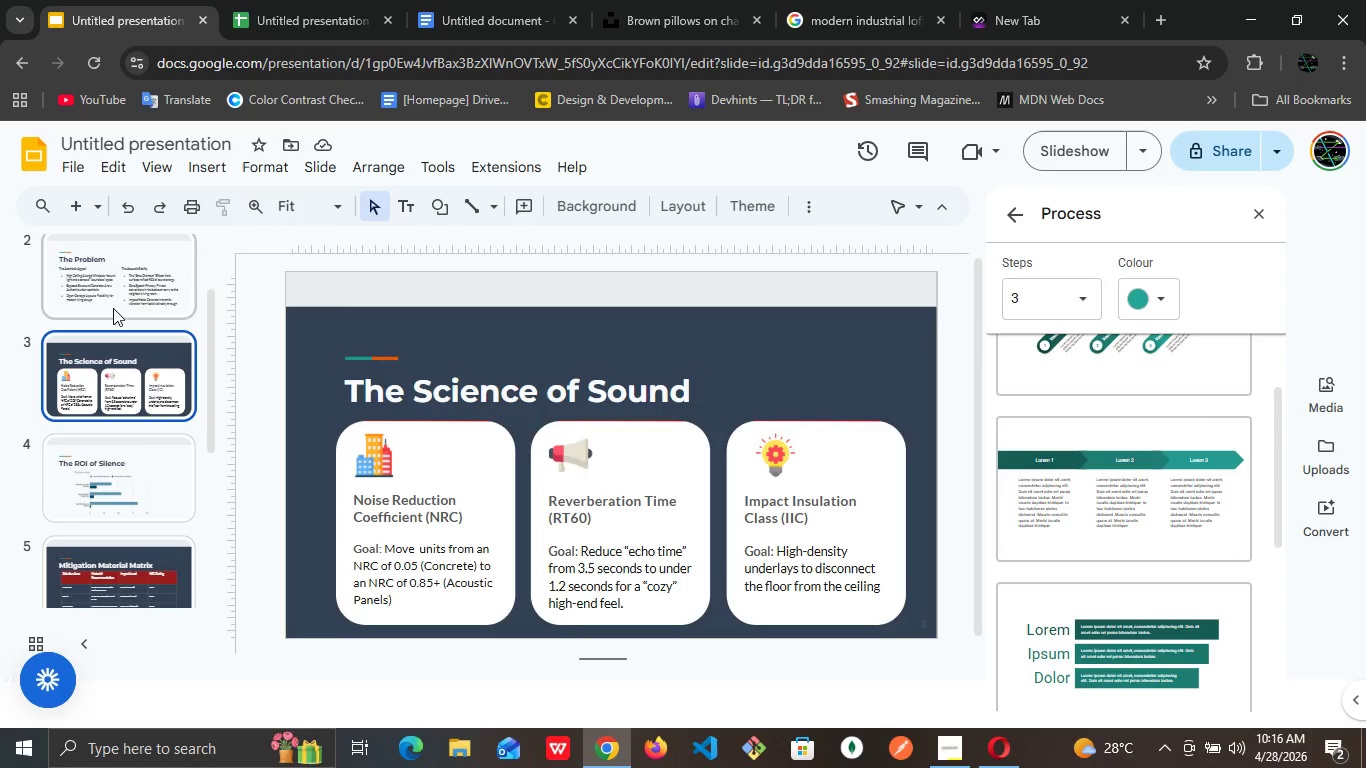 
left_click([114, 304])
 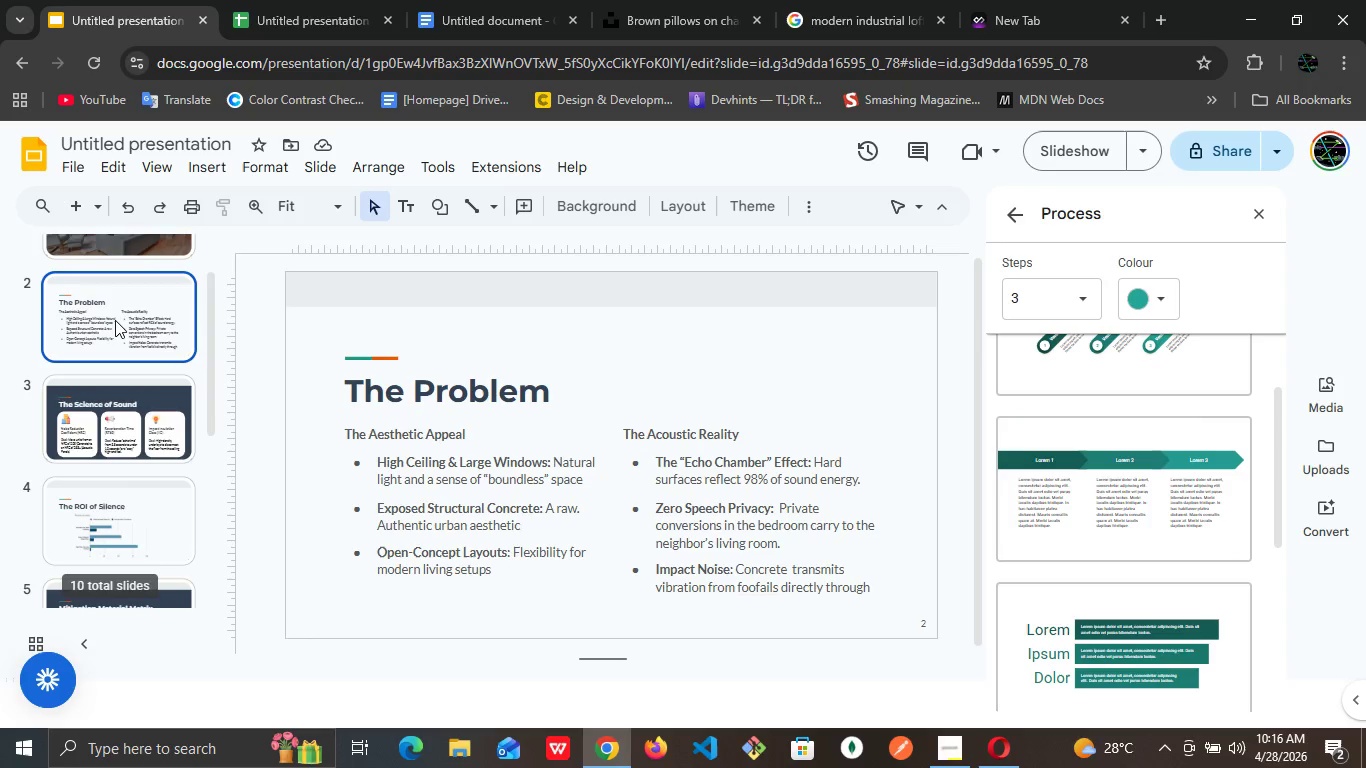 
scroll: coordinate [115, 320], scroll_direction: up, amount: 2.0
 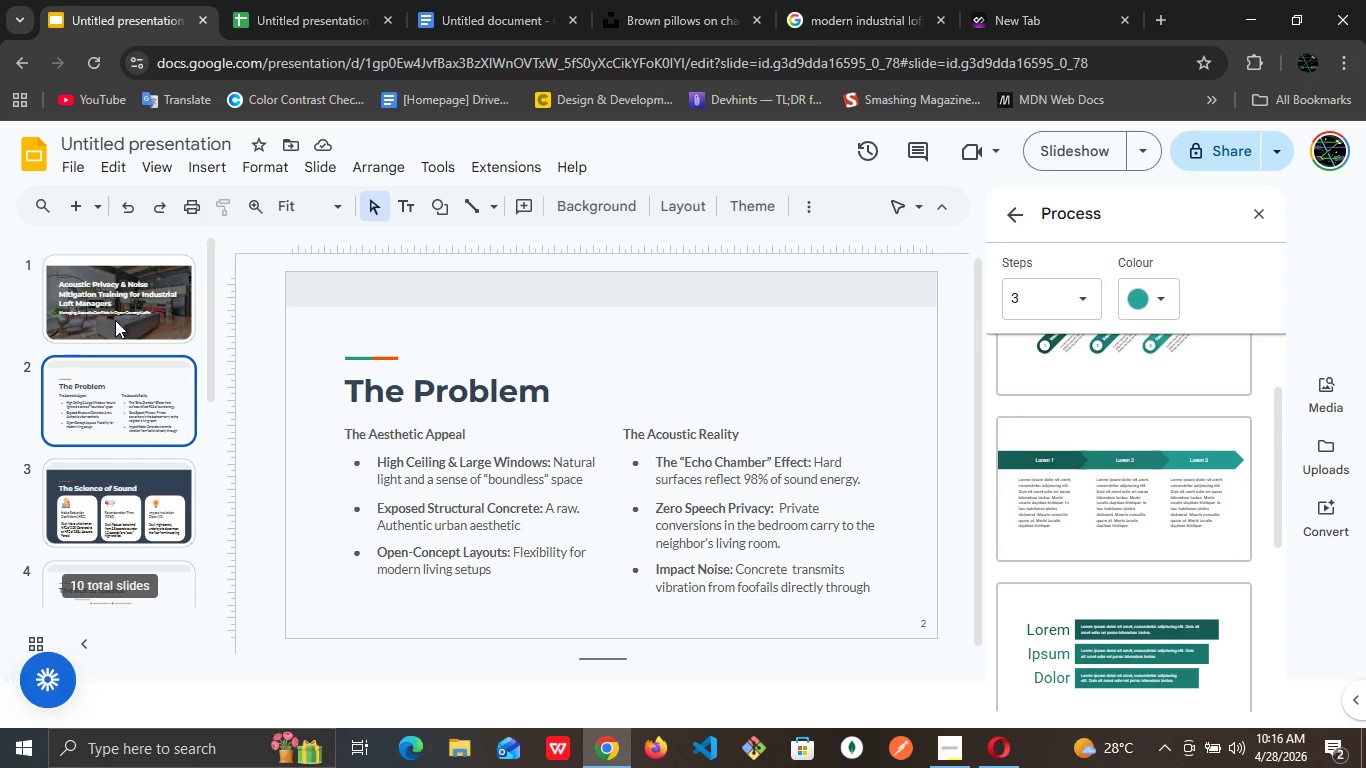 
left_click([115, 320])
 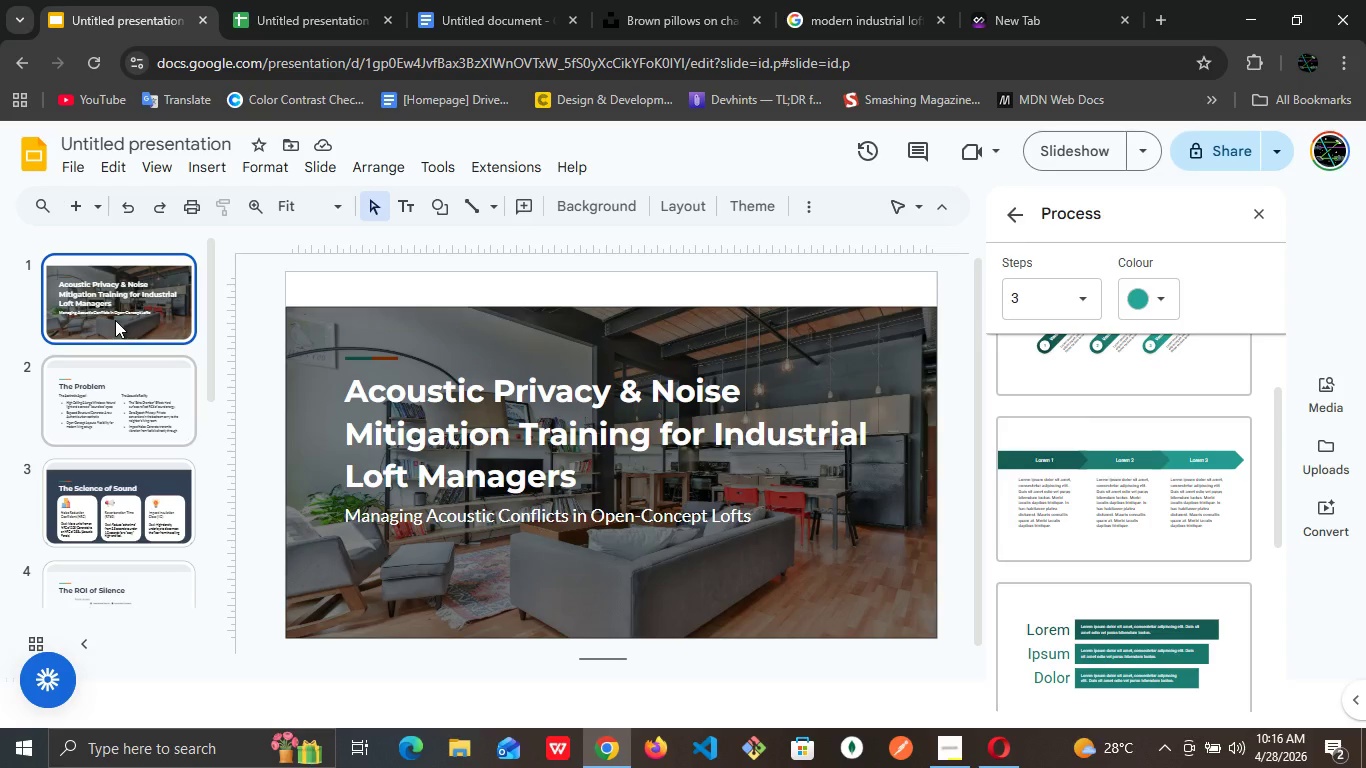 
scroll: coordinate [115, 320], scroll_direction: up, amount: 3.0
 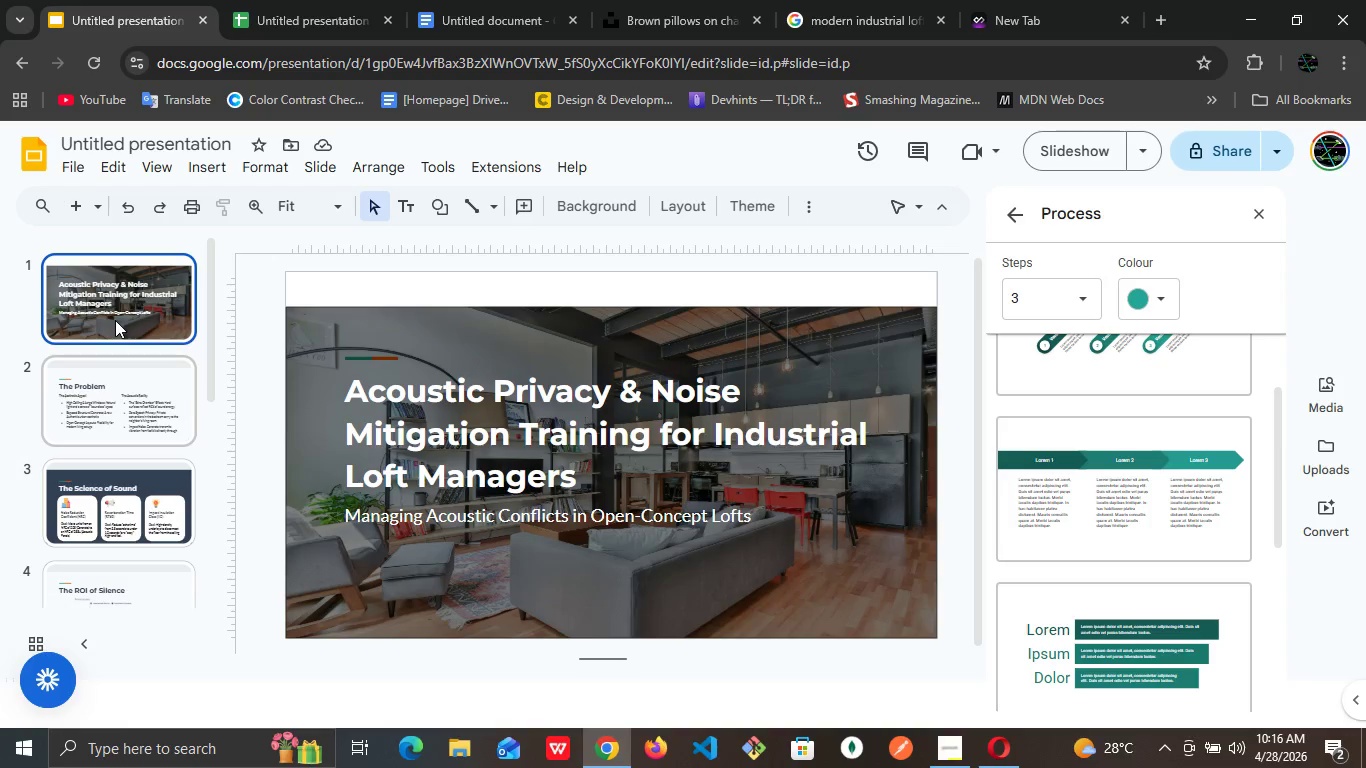 
scroll: coordinate [115, 320], scroll_direction: down, amount: 3.0
 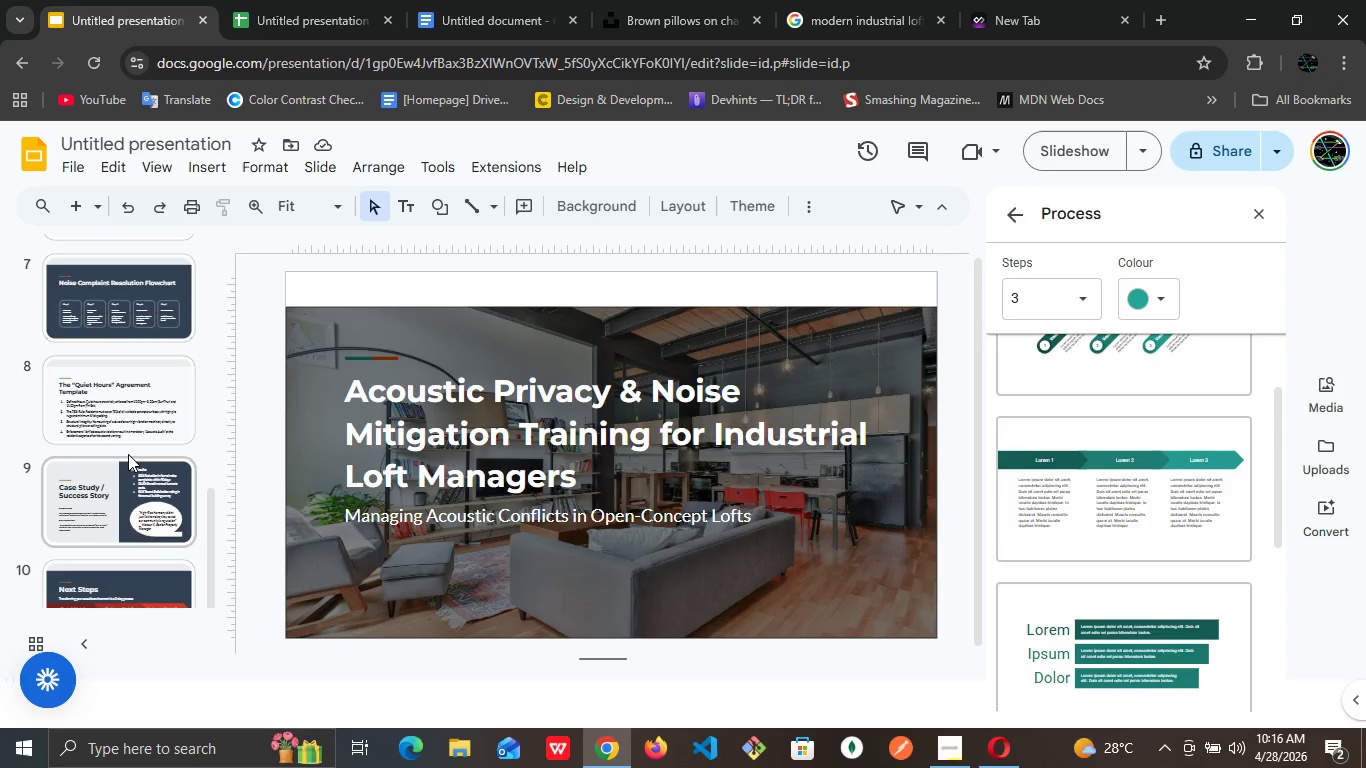 
left_click([137, 471])
 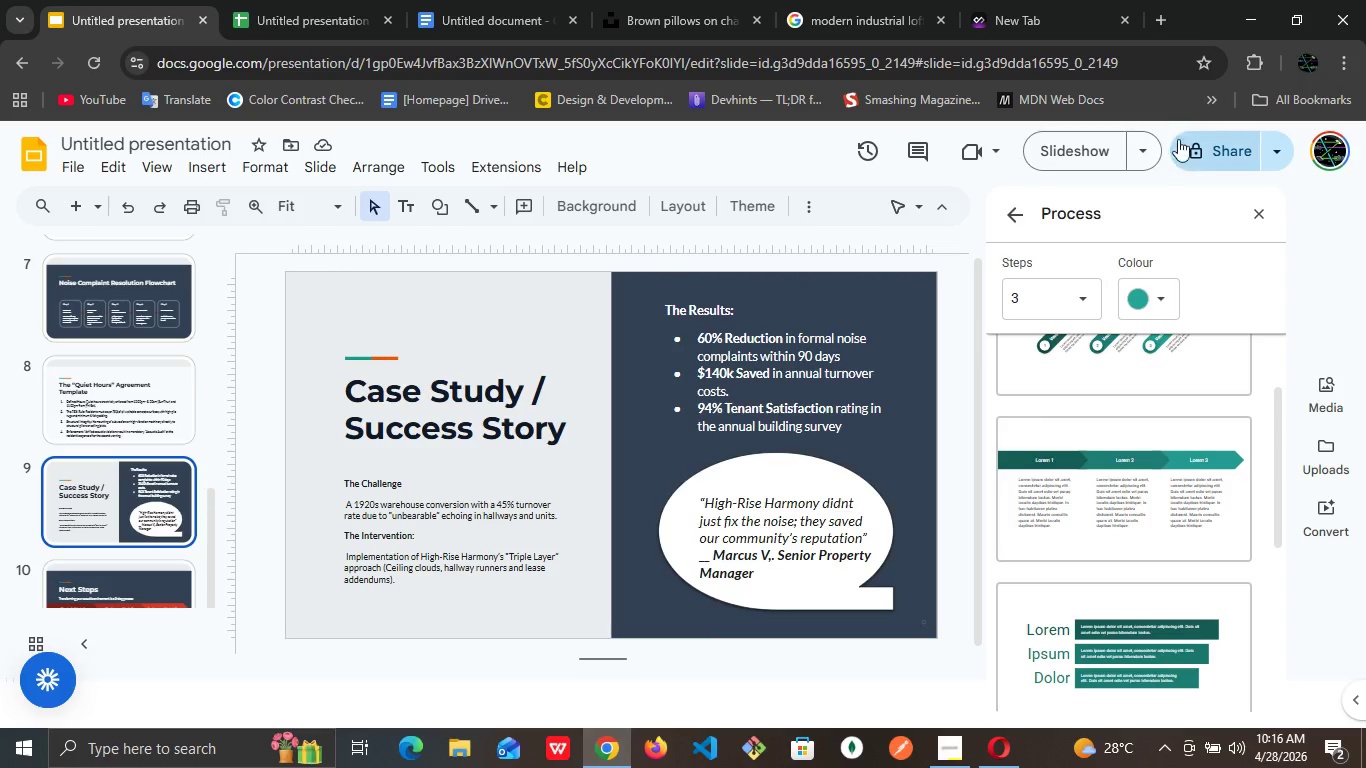 
wait(7.45)
 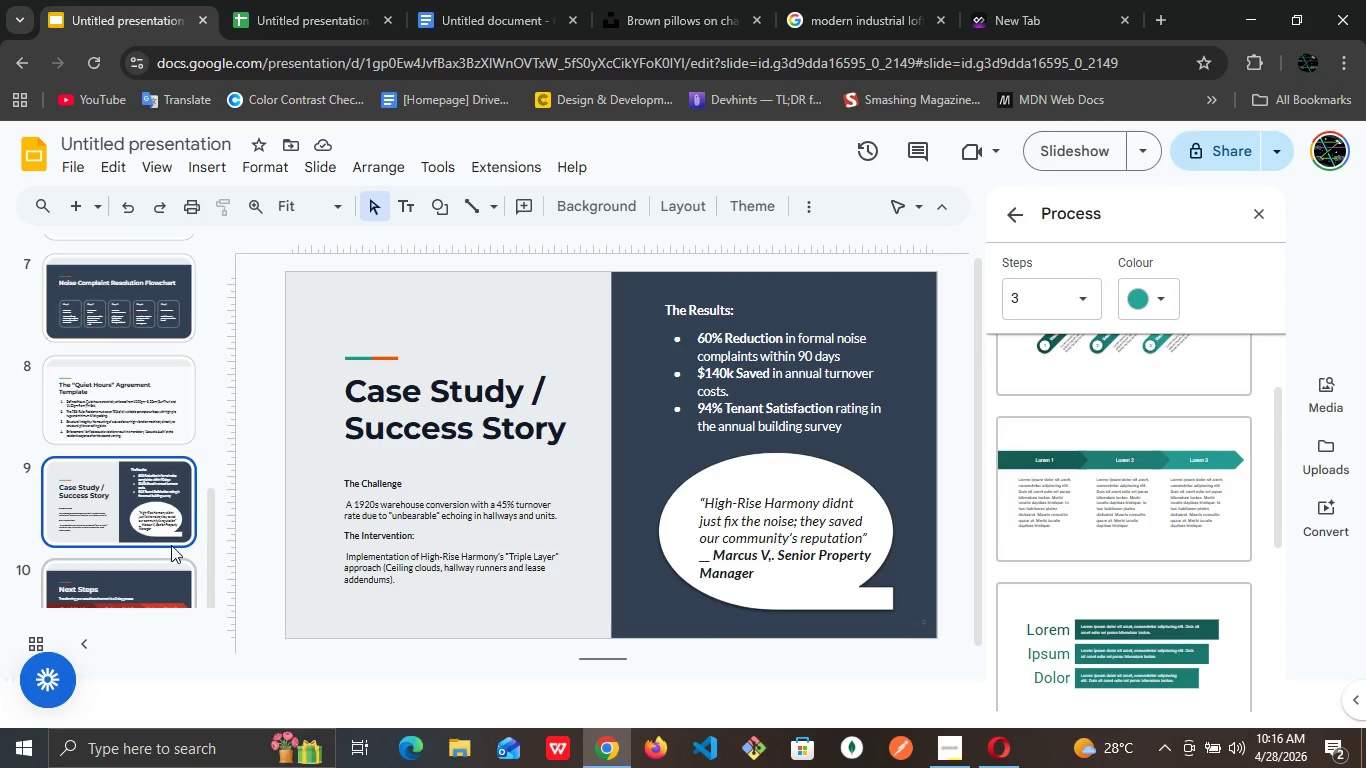 
left_click([950, 750])